 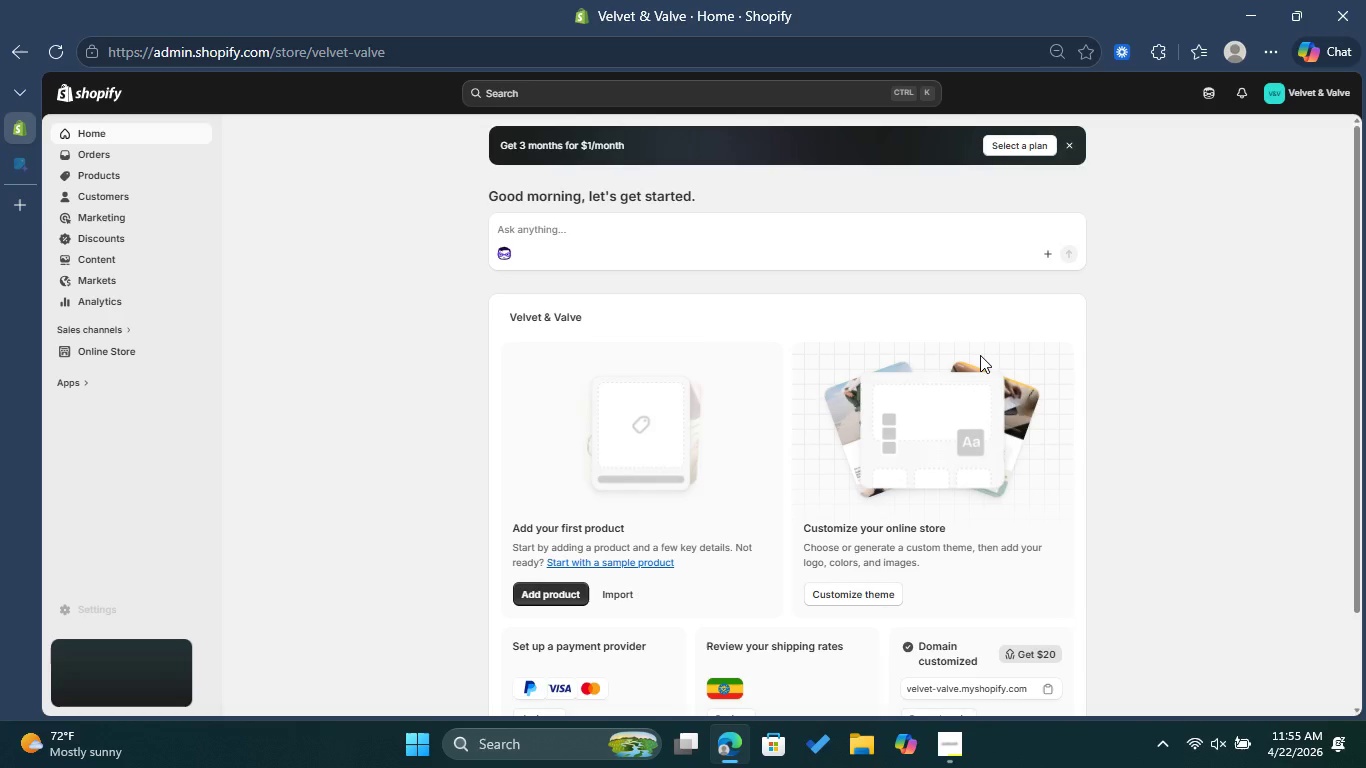 
left_click([108, 171])
 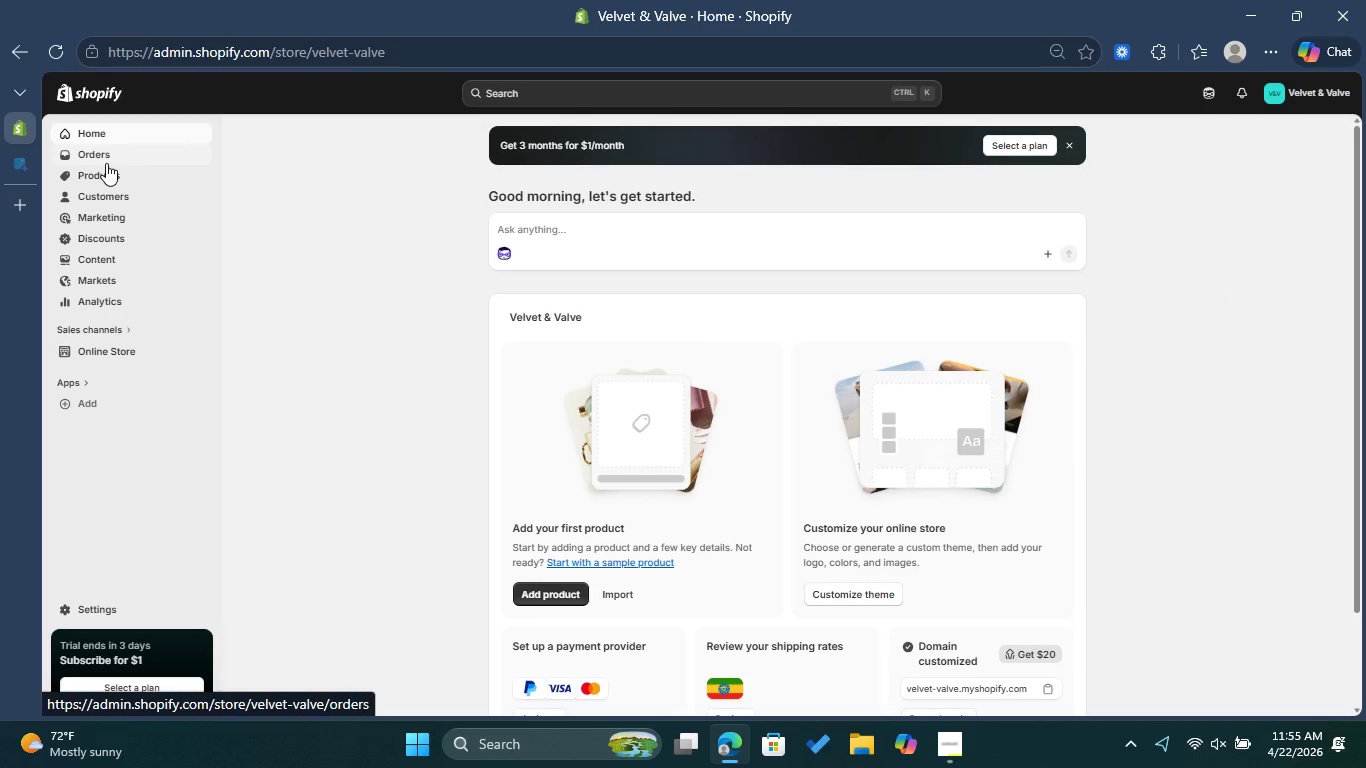 
mouse_move([127, 183])
 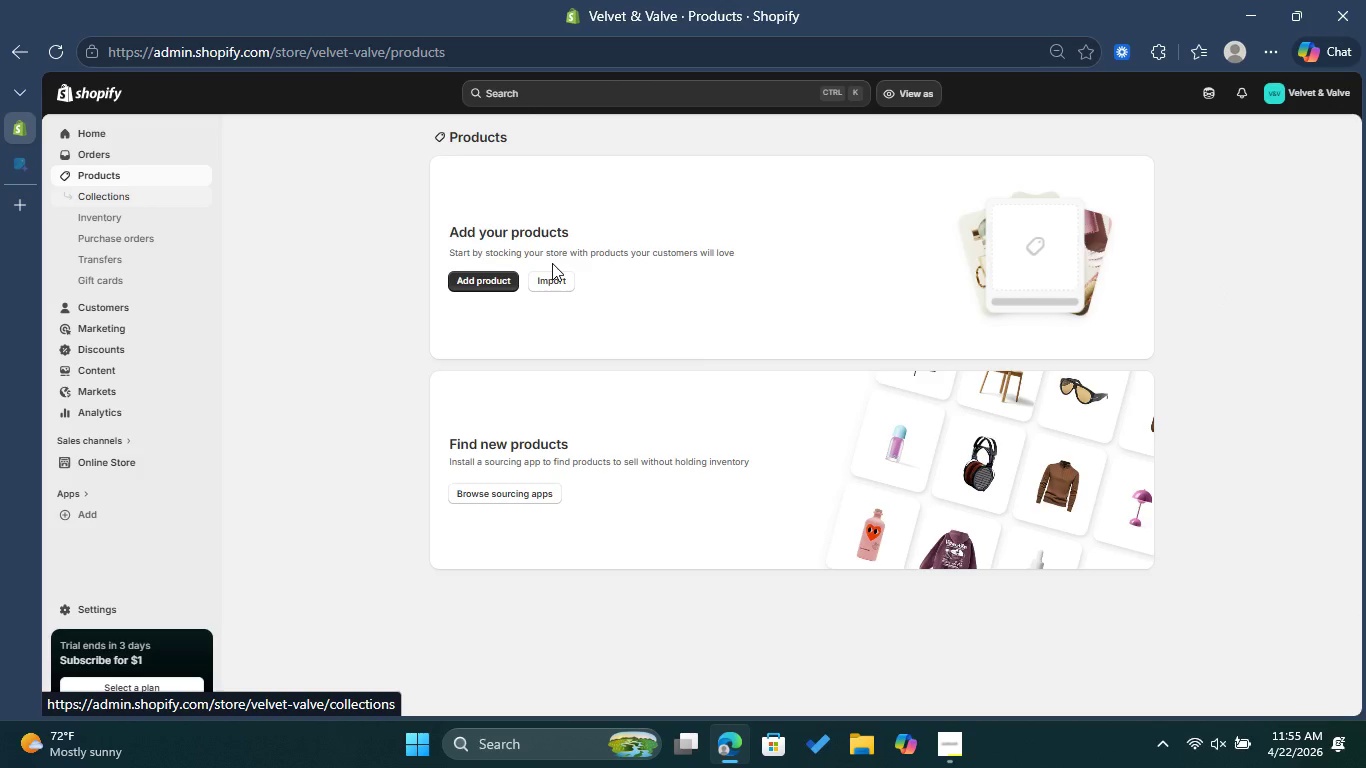 
left_click([483, 282])
 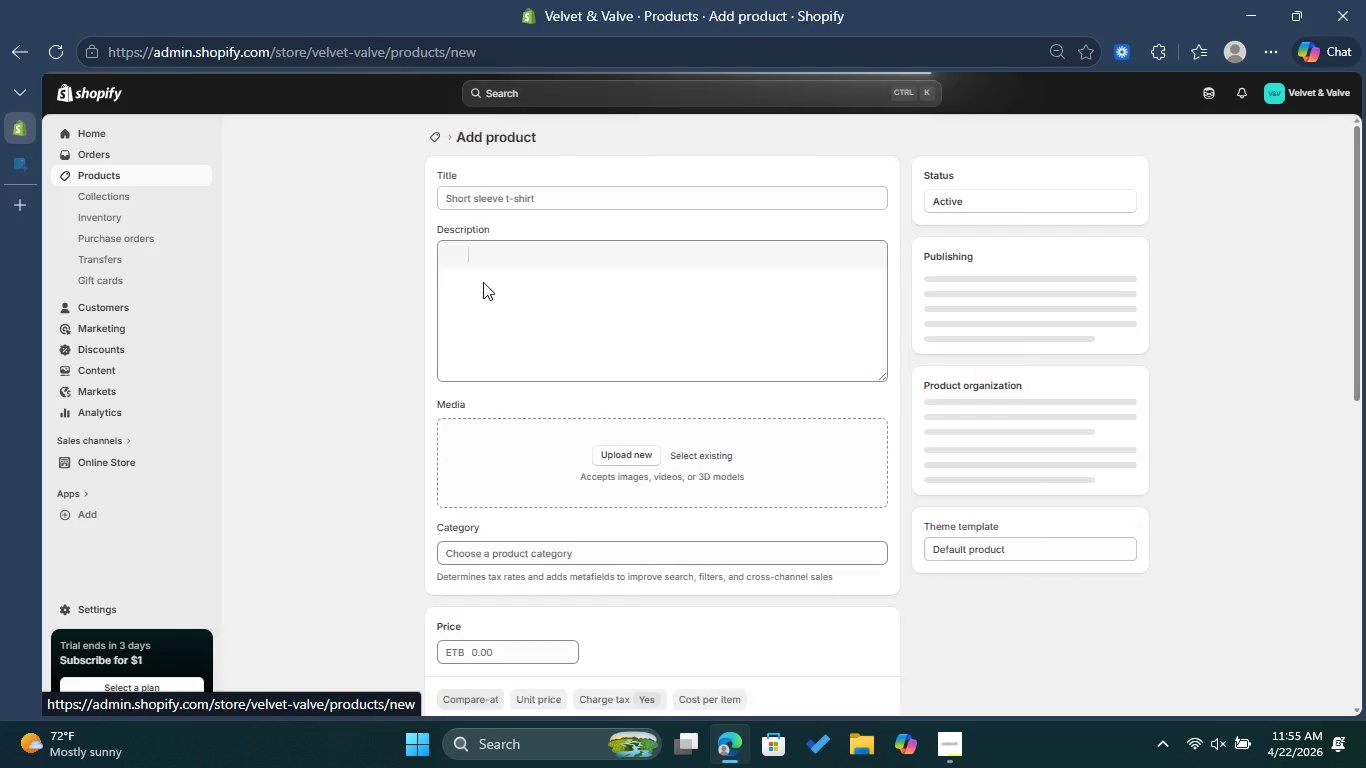 
left_click([524, 195])
 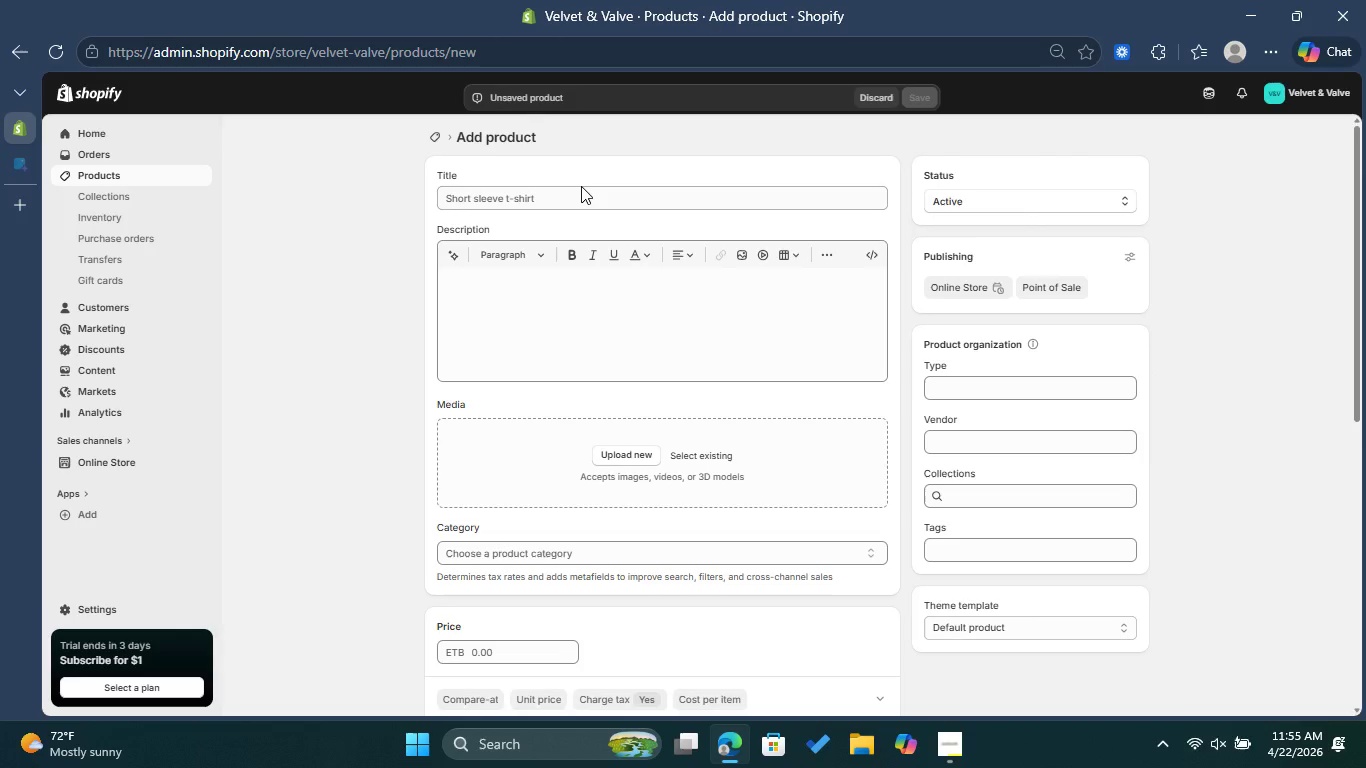 
left_click([575, 200])
 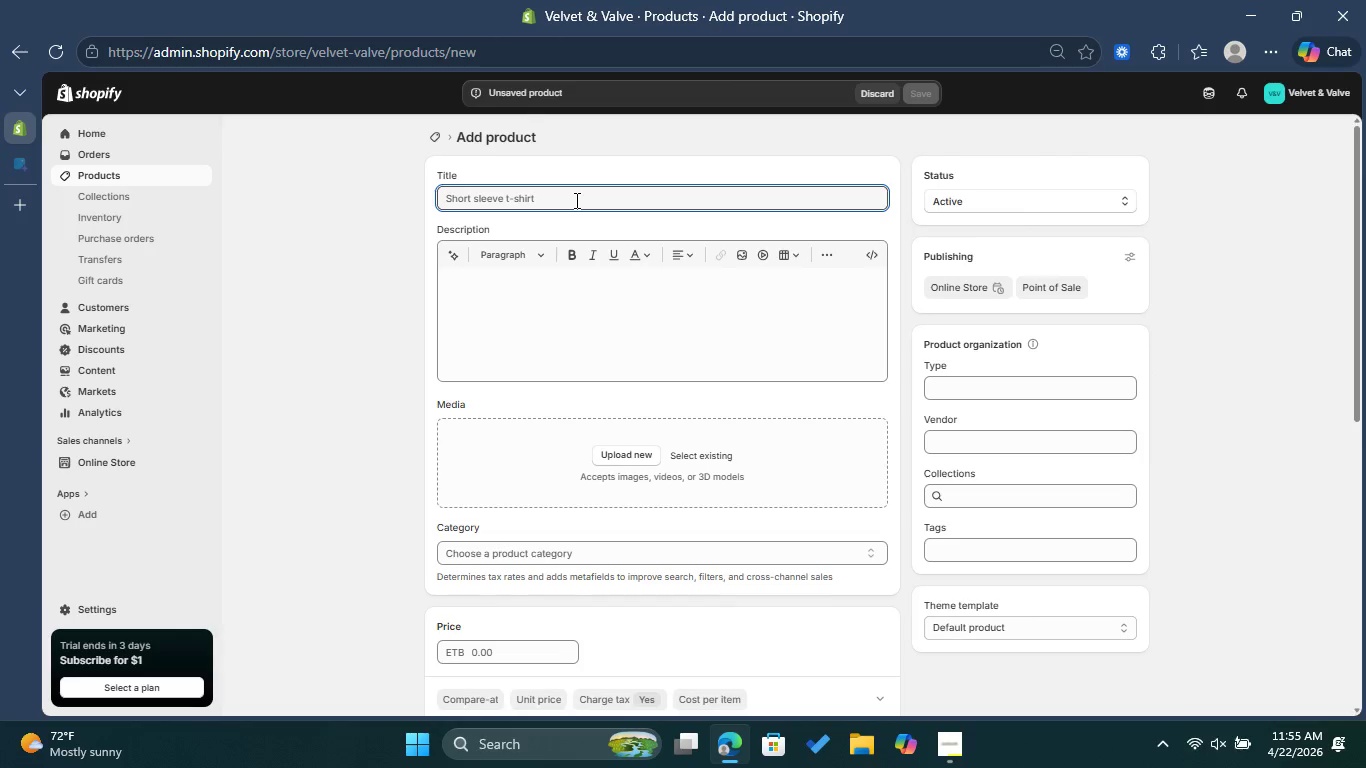 
type(Heritage Horsehair )
 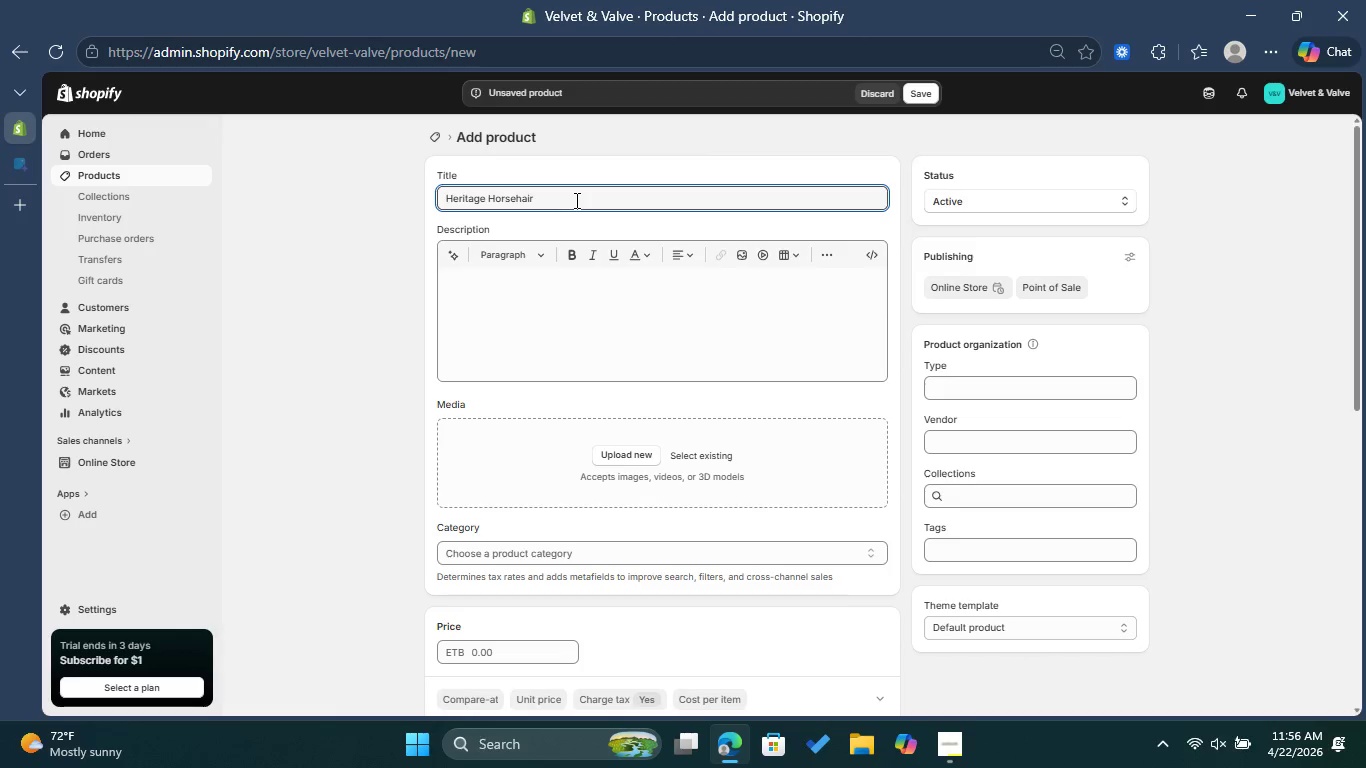 
type(Leather Brush )
 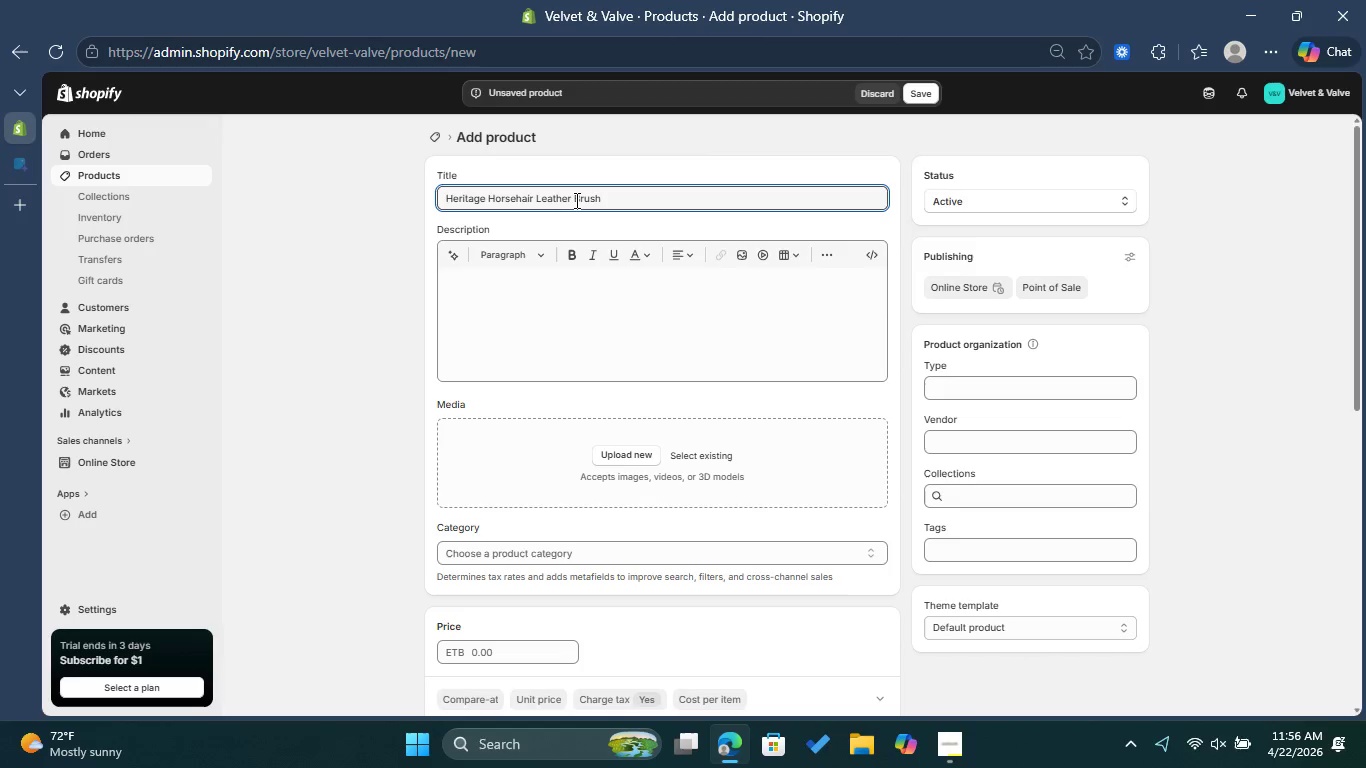 
wait(5.19)
 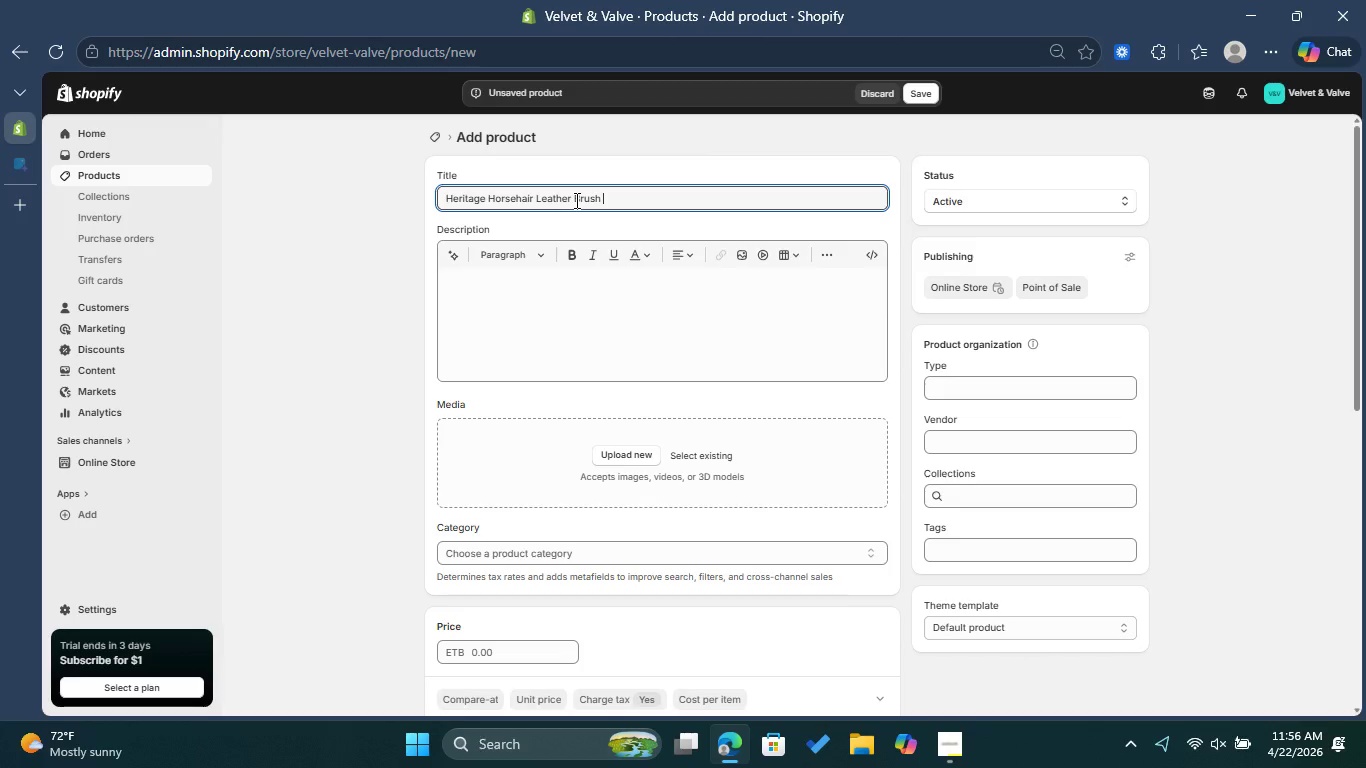 
left_click([533, 259])
 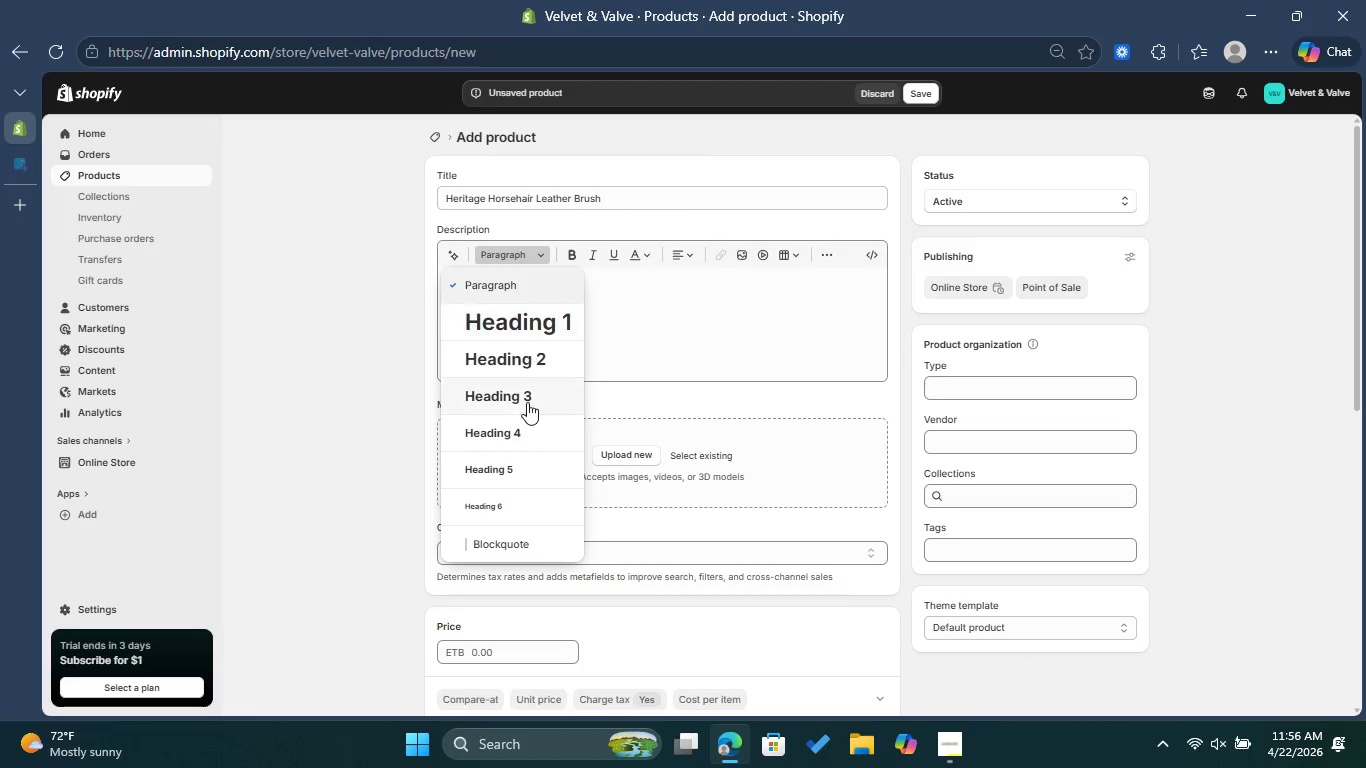 
left_click([527, 402])
 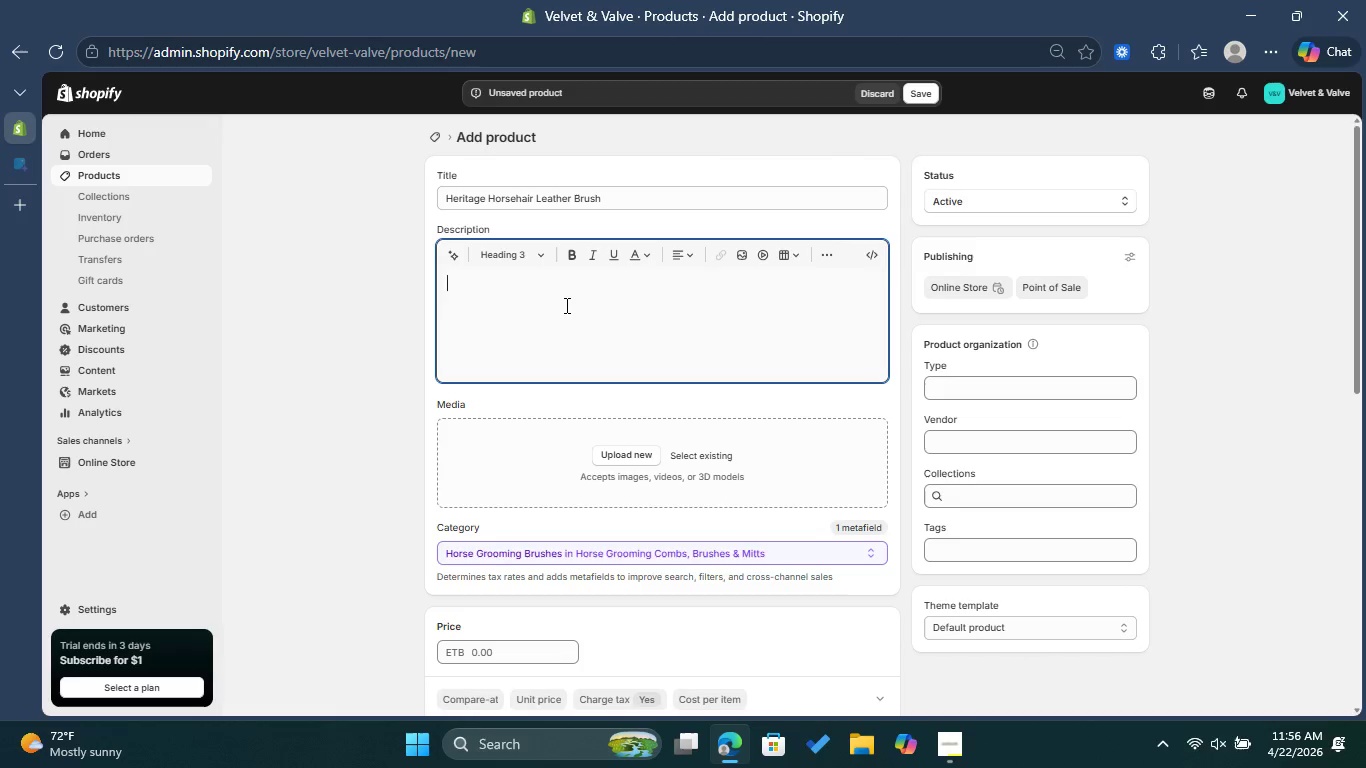 
type(The Heritage of Care )
 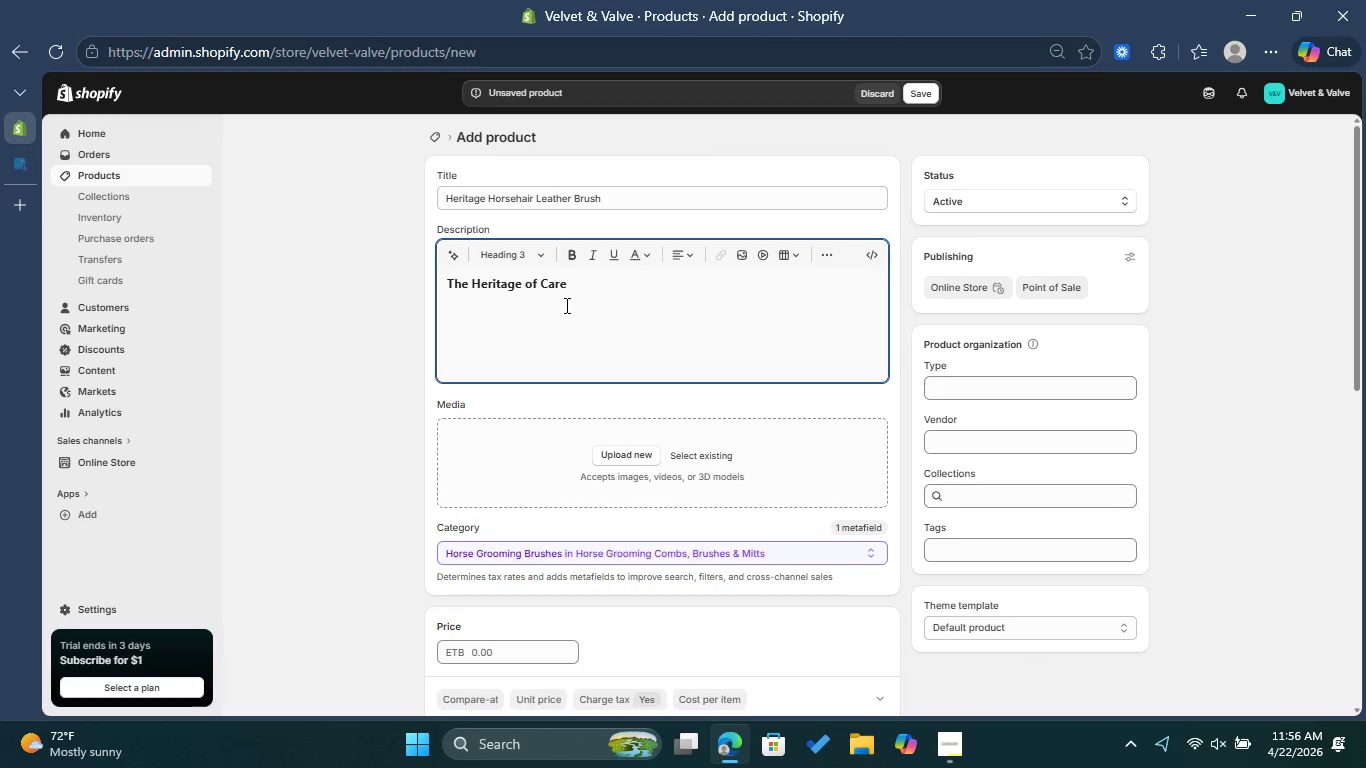 
key(Enter)
 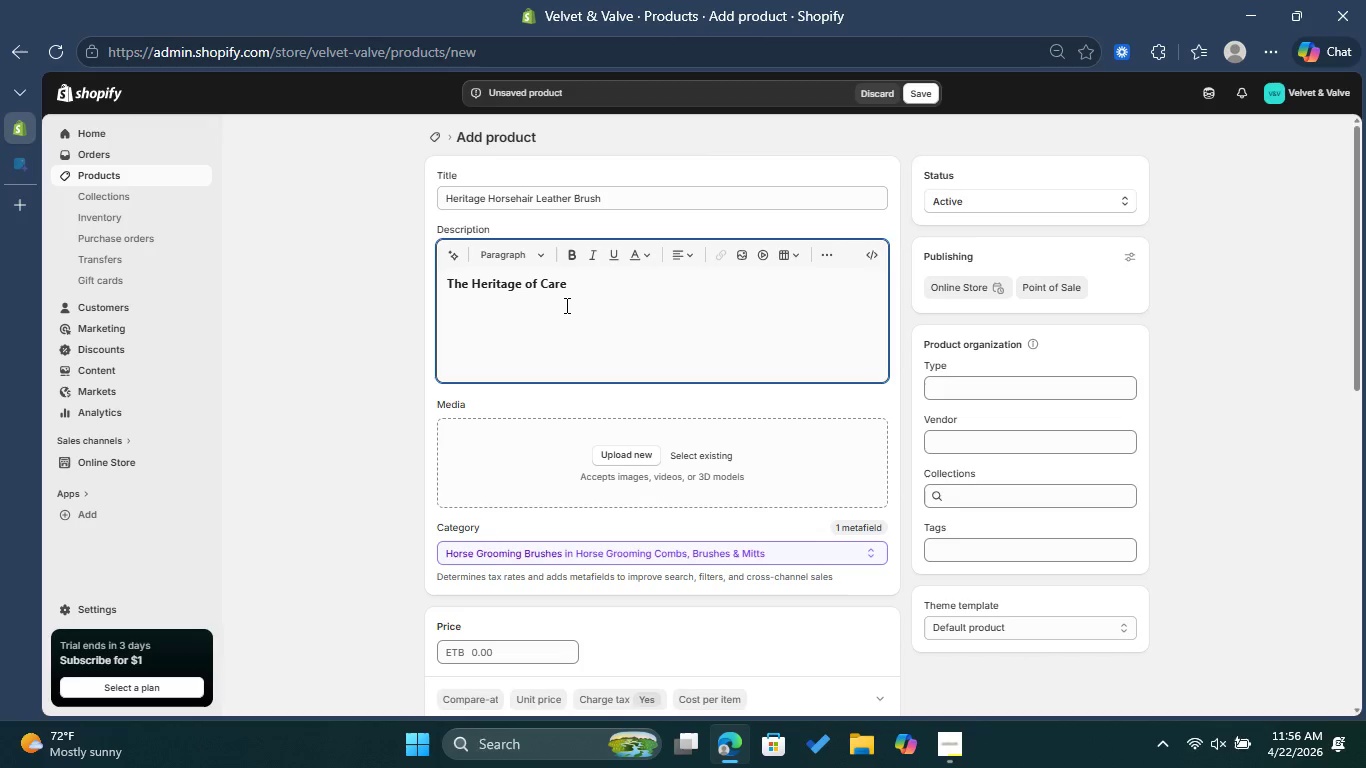 
type(Crafted for clasic )
key(Backspace)
key(Backspace)
key(Backspace)
key(Backspace)
type(ssic car interioi)
key(Backspace)
key(Backspace)
type(ors )
key(Backspace)
type(, this geniune horsehair brush delivers a gentle yet thorough v)
 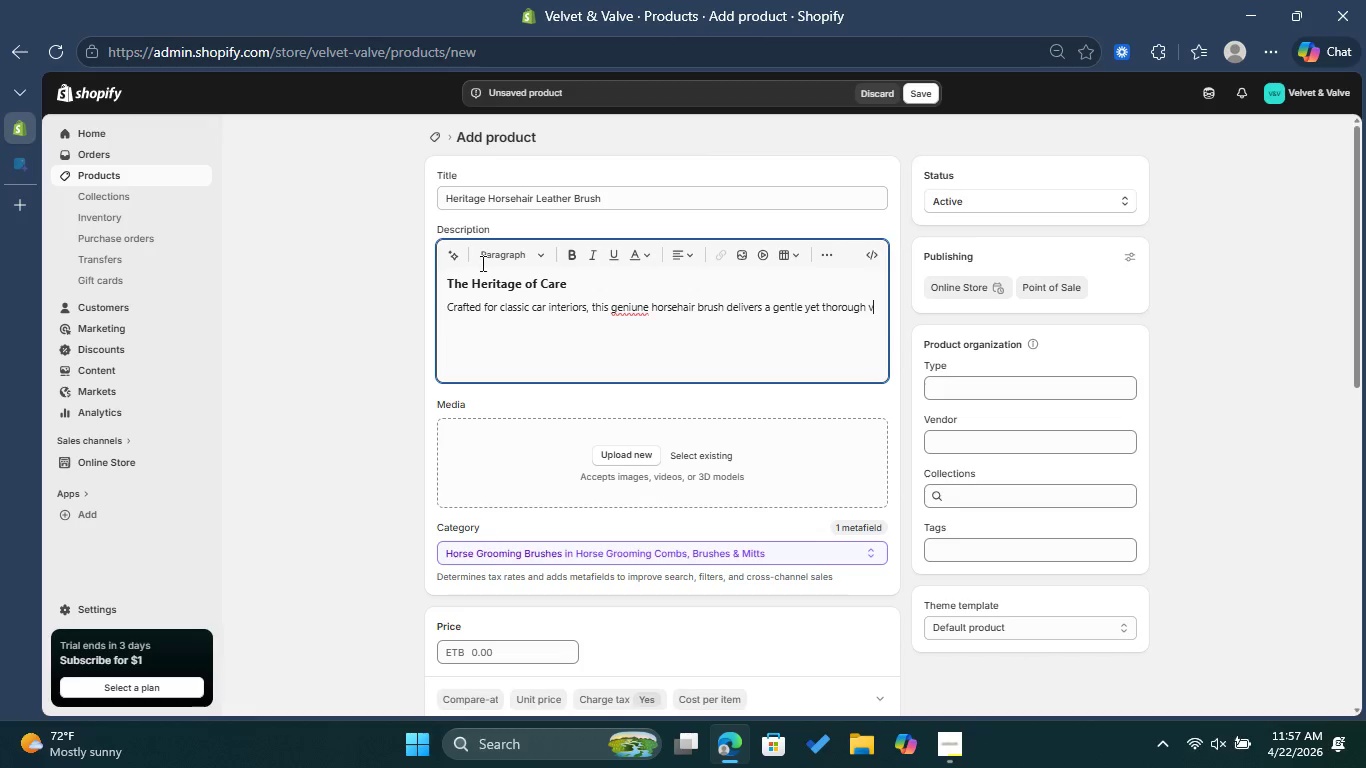 
left_click([642, 306])
 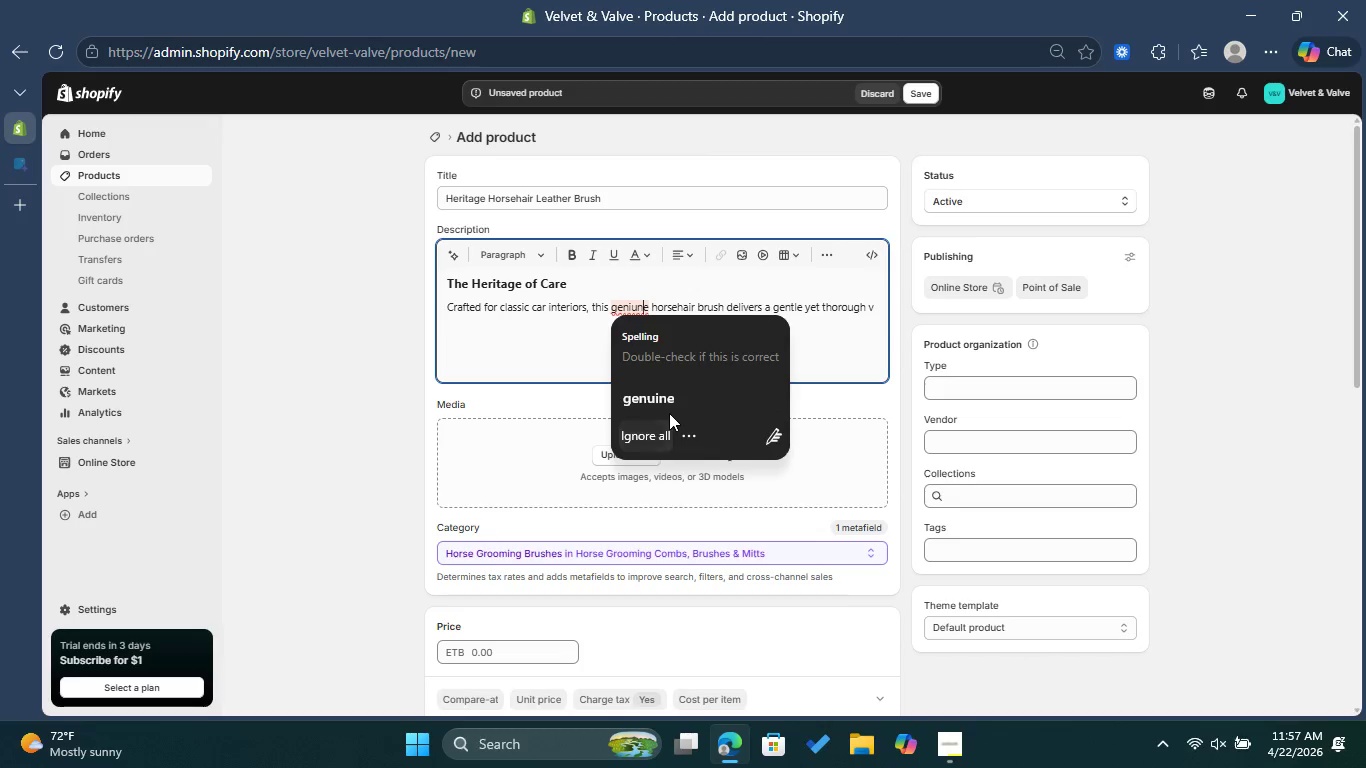 
left_click([671, 404])
 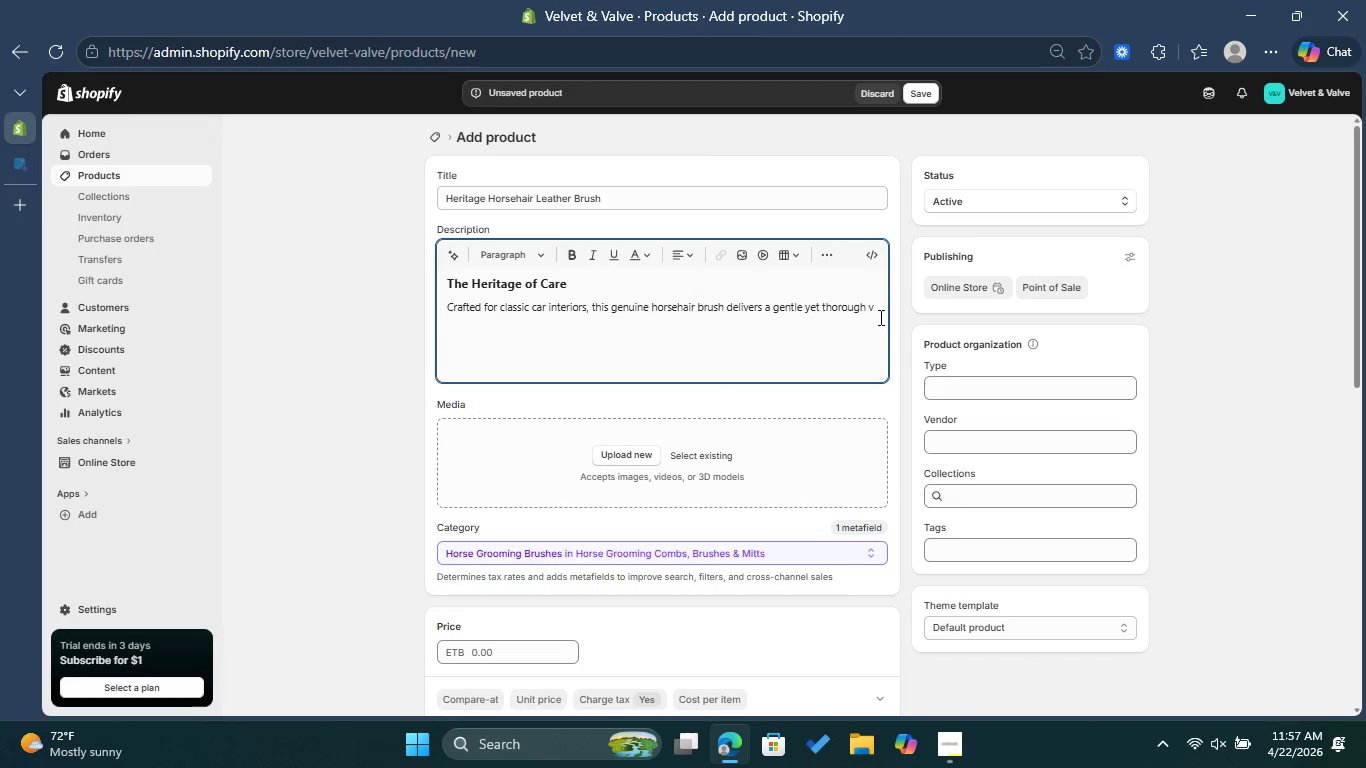 
left_click([882, 306])
 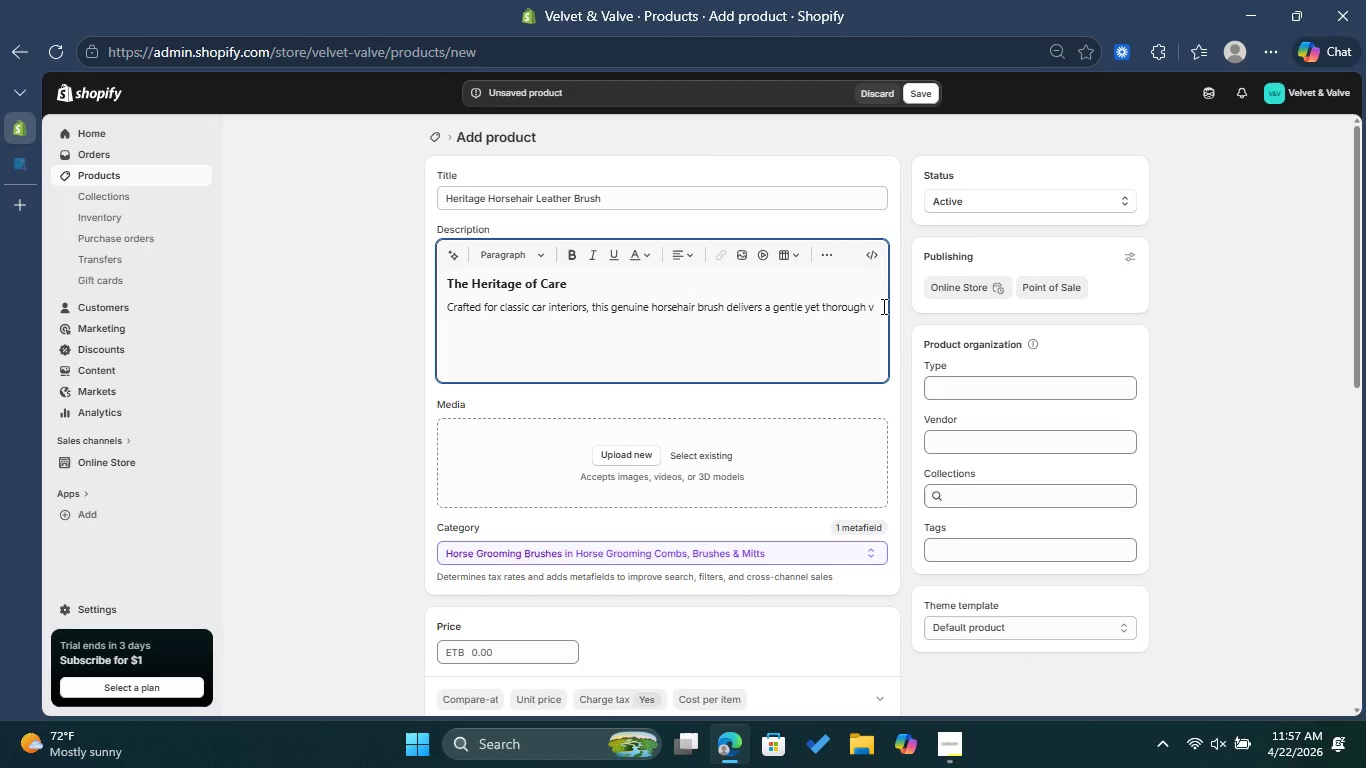 
key(Backspace)
type(cleanse for aged leather.)
 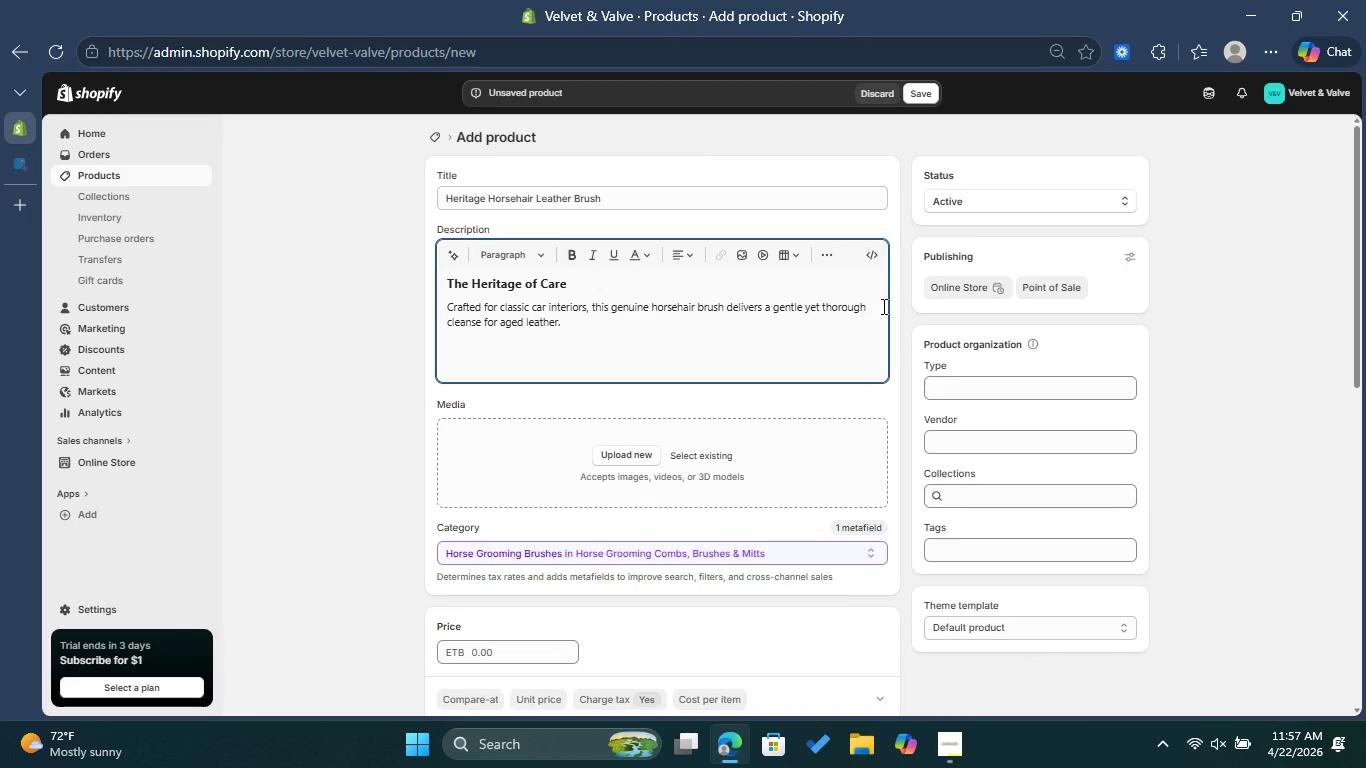 
key(Enter)
 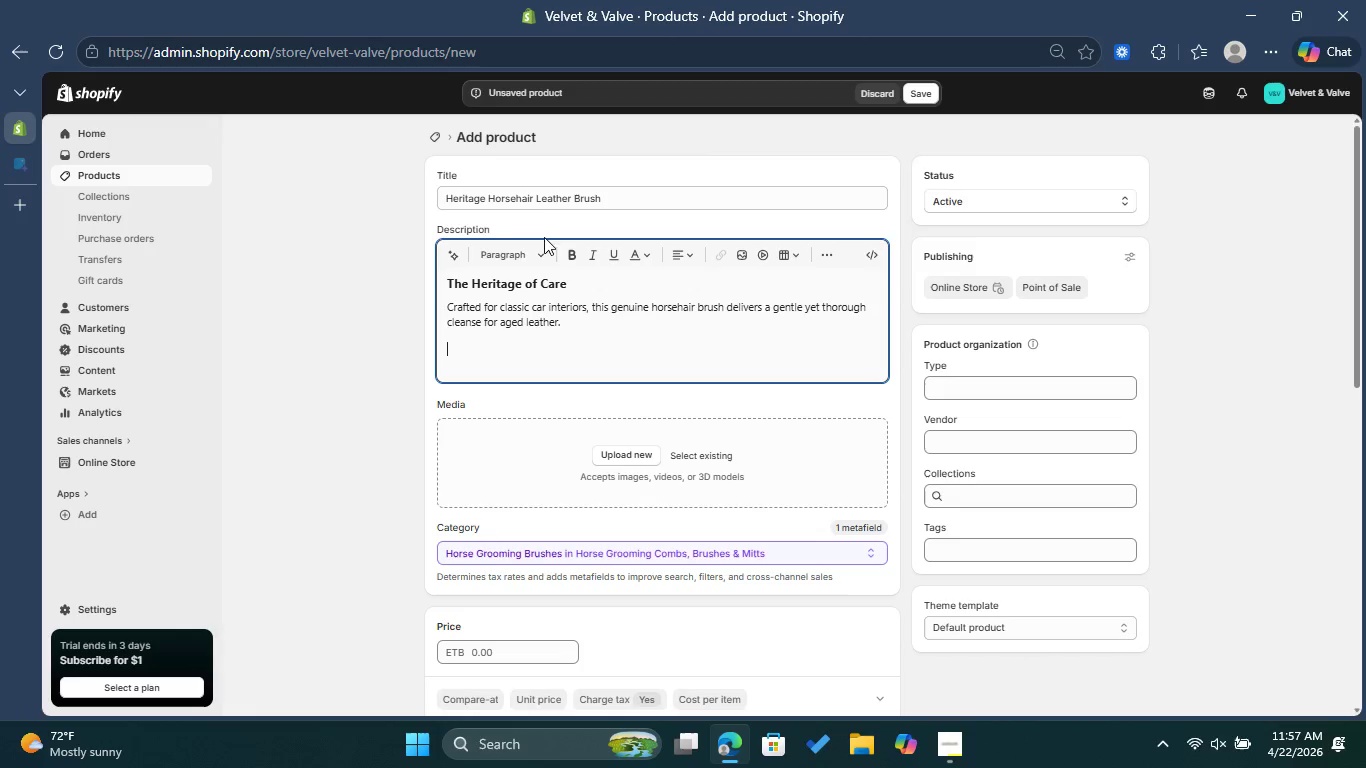 
left_click([530, 250])
 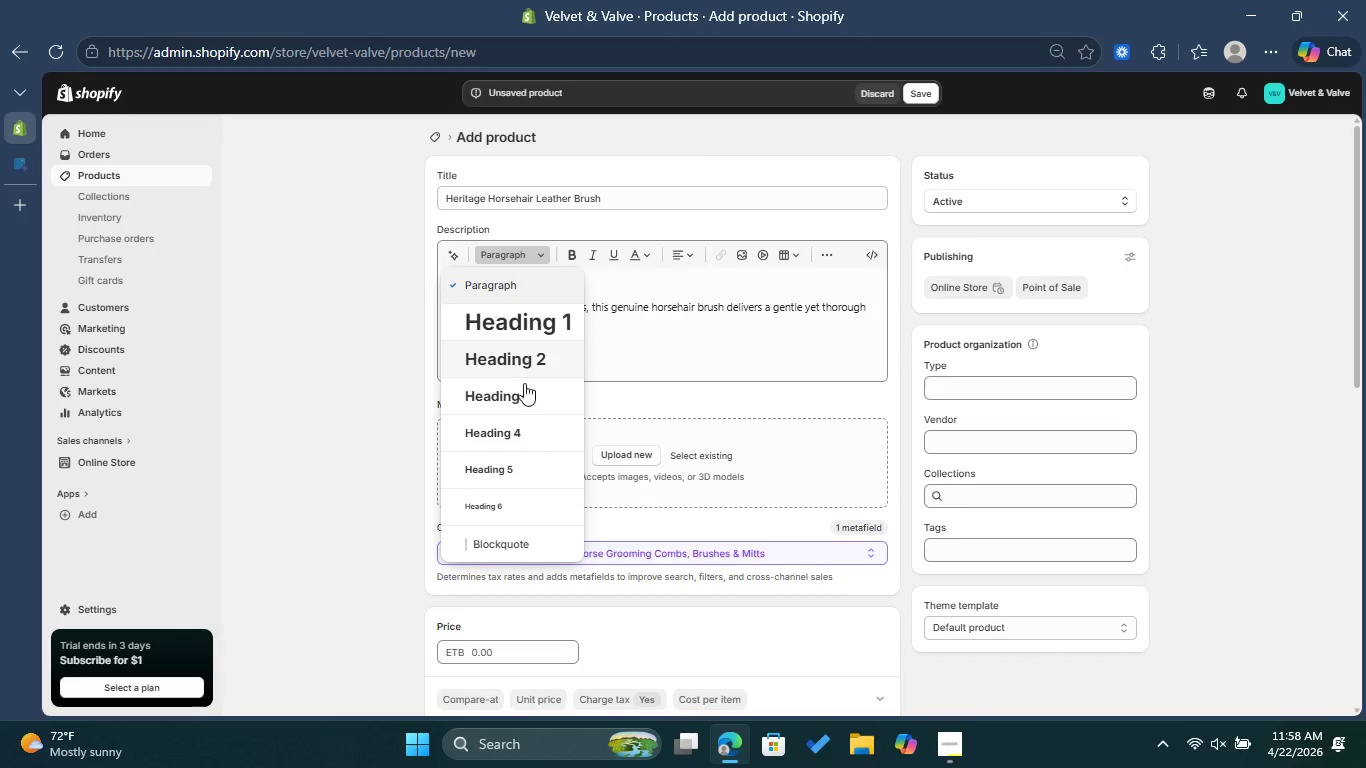 
left_click([524, 394])
 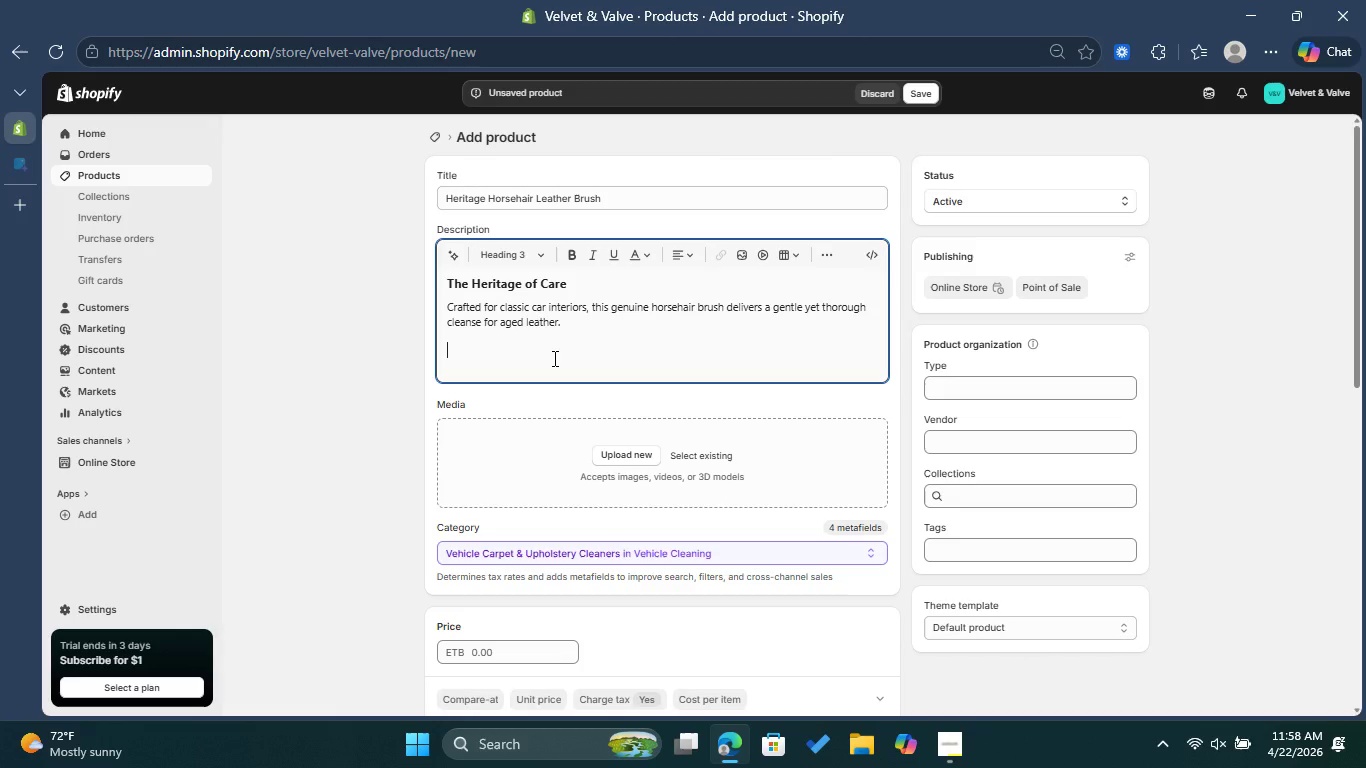 
type(Professional Benefits )
 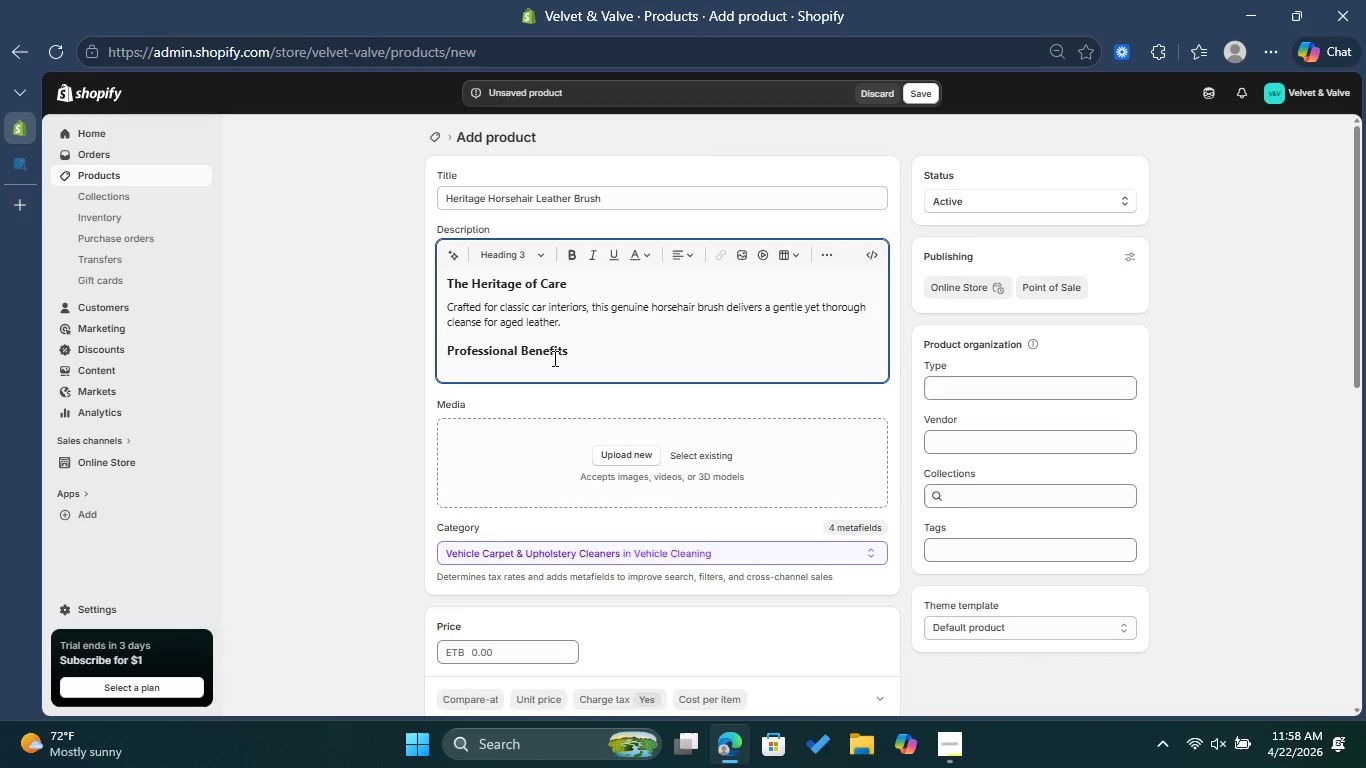 
key(Enter)
 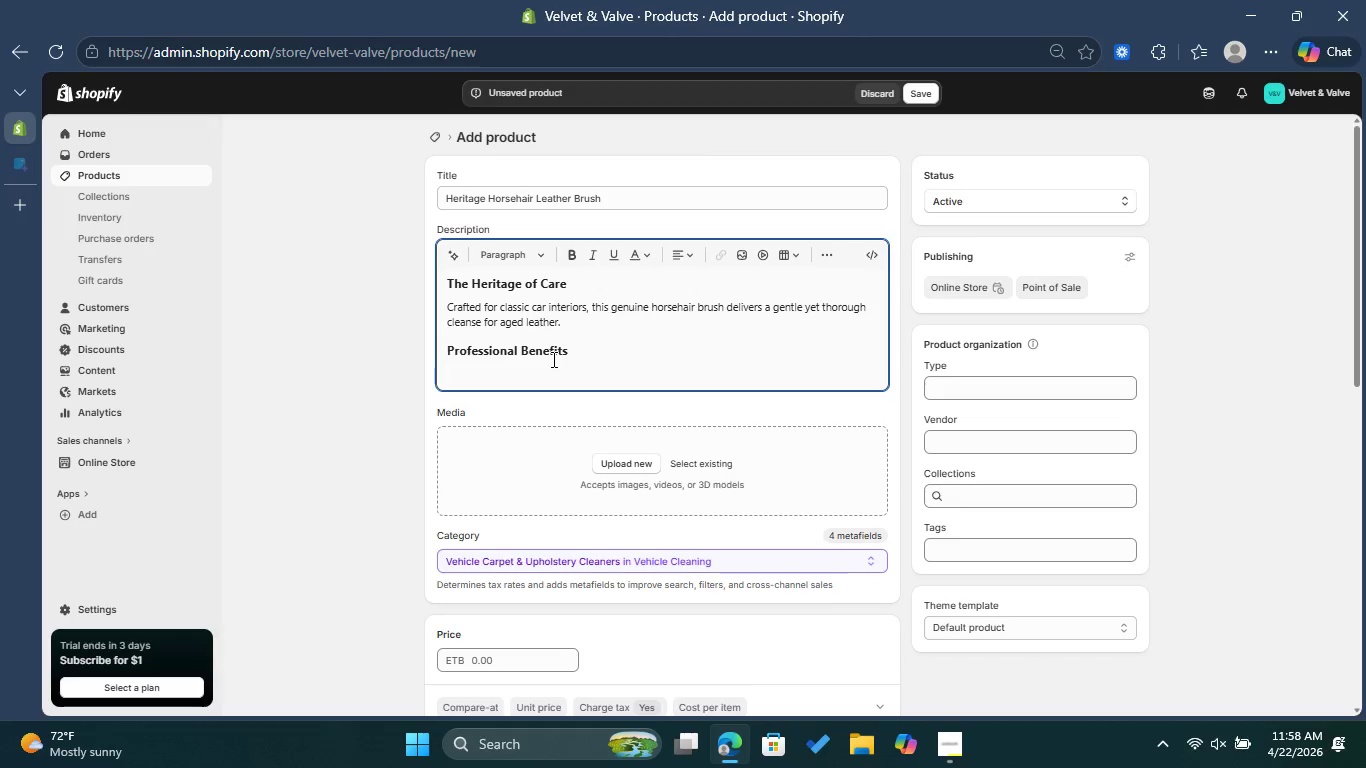 
left_click([819, 258])
 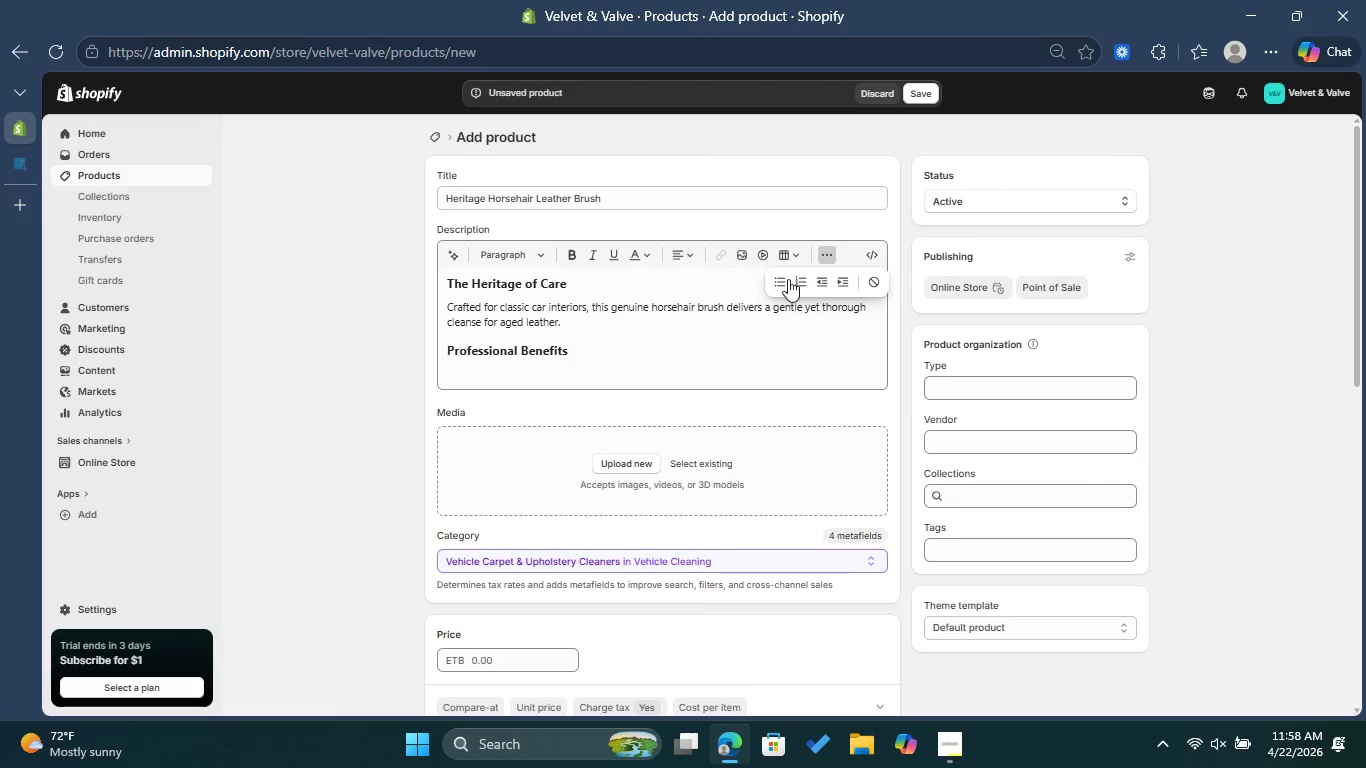 
left_click([786, 279])
 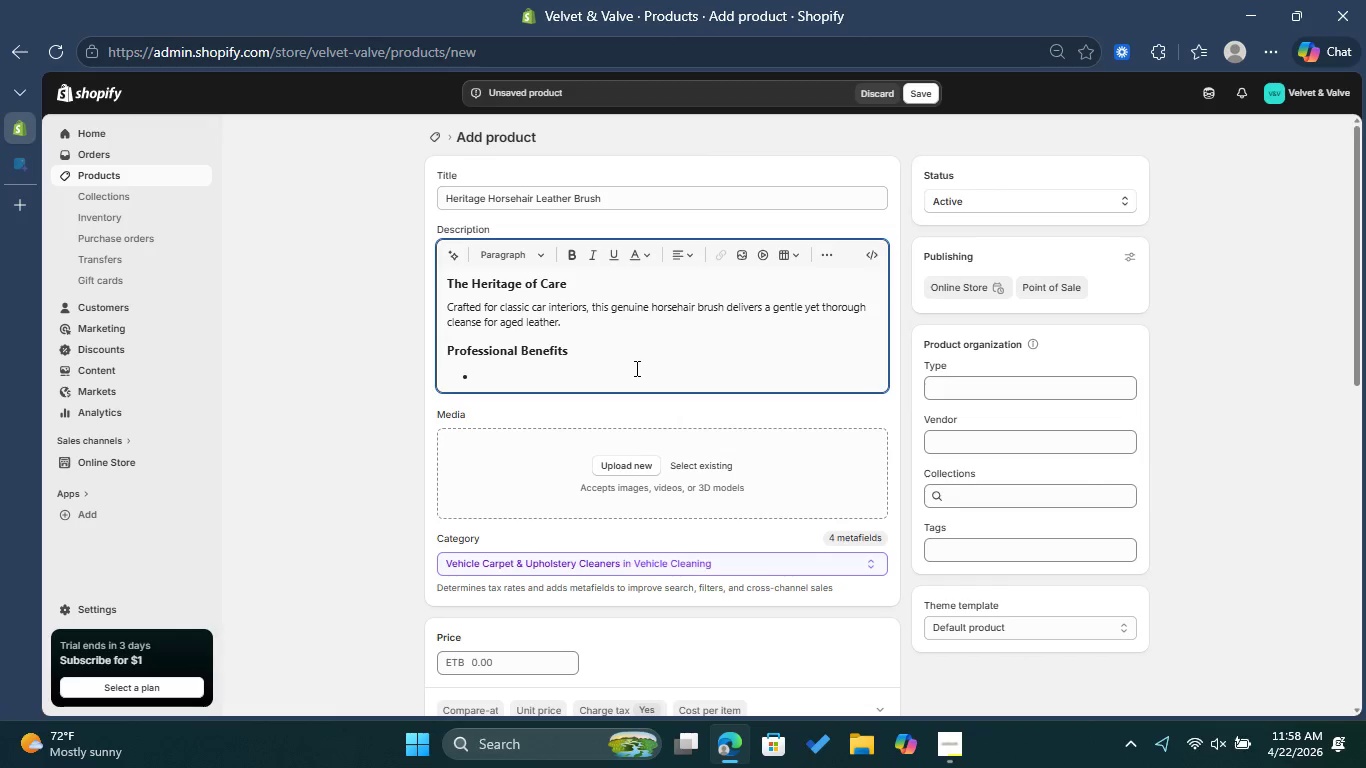 
type(Non-abrasive )
 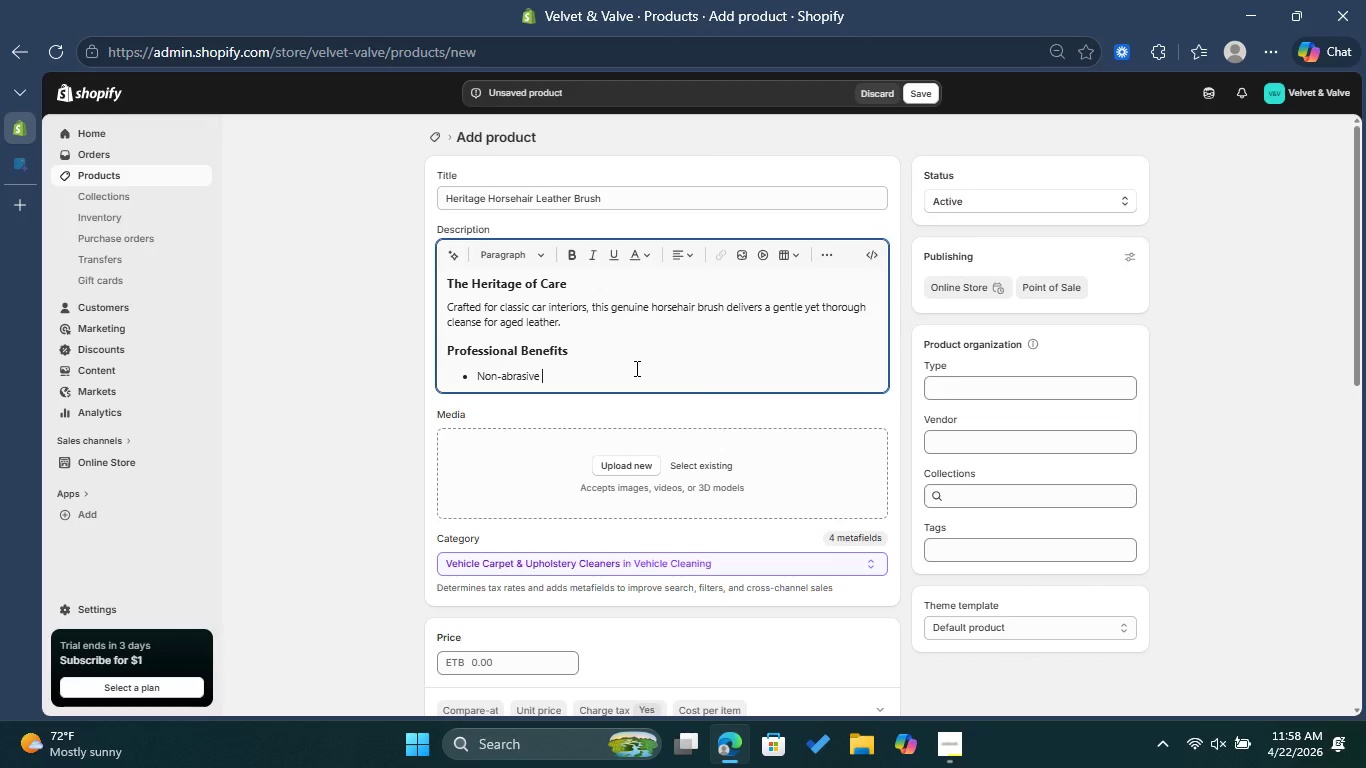 
type(natural bristles )
 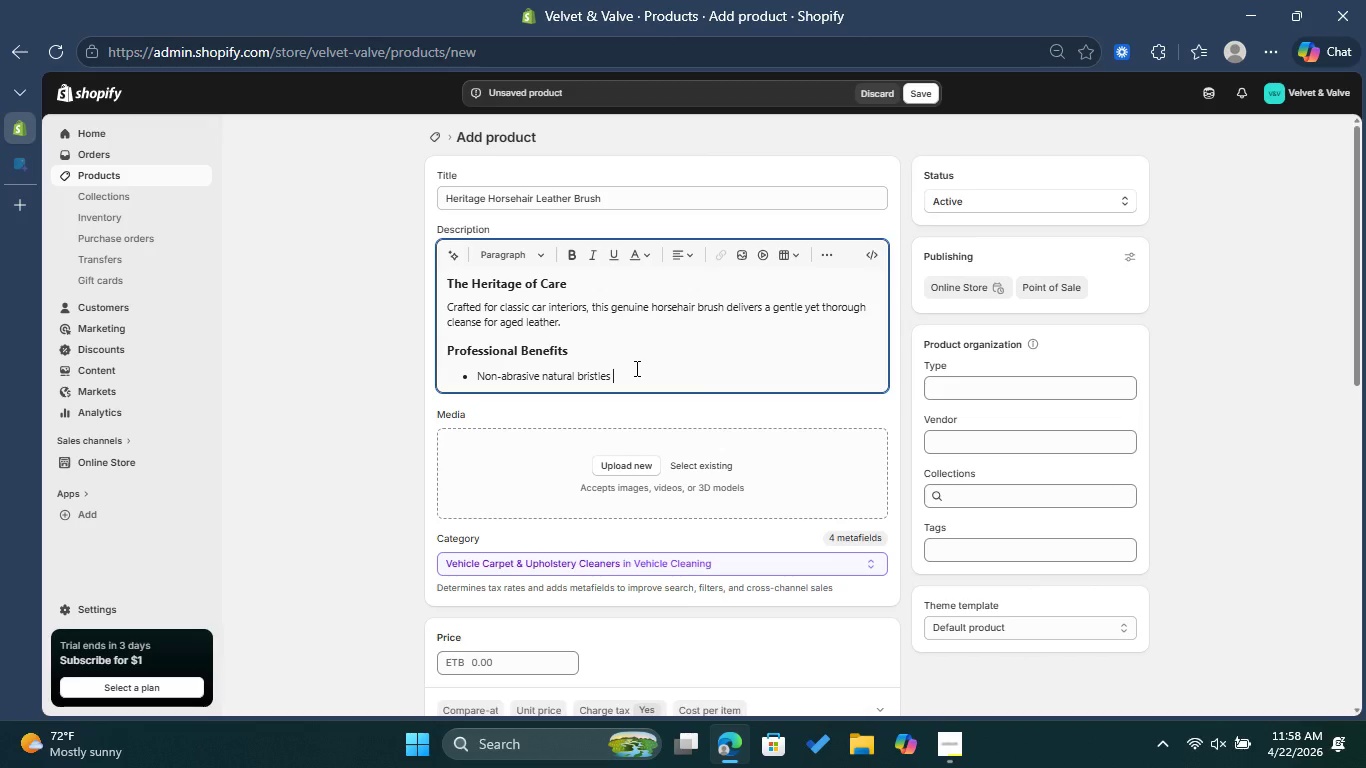 
key(Enter)
 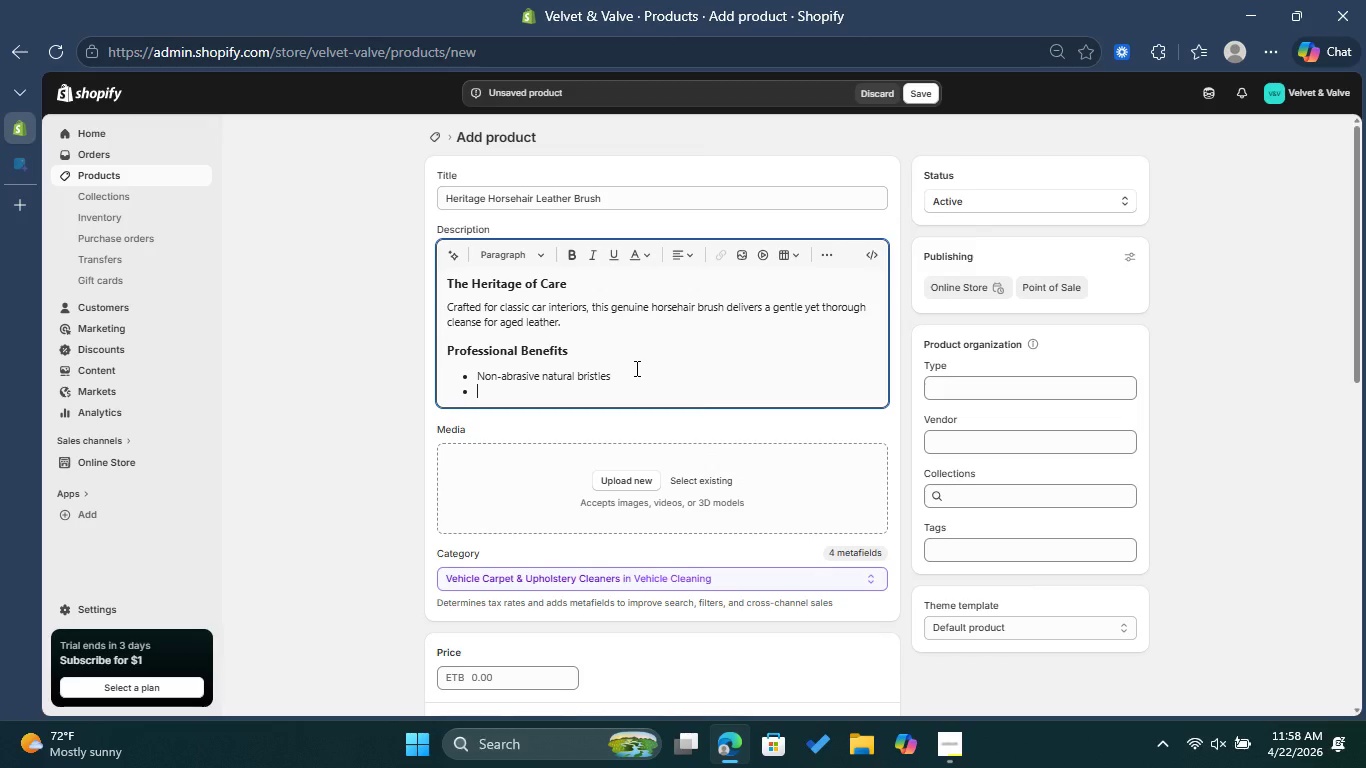 
type(Contoured wooden handle)
key(Backspace)
type(le )
 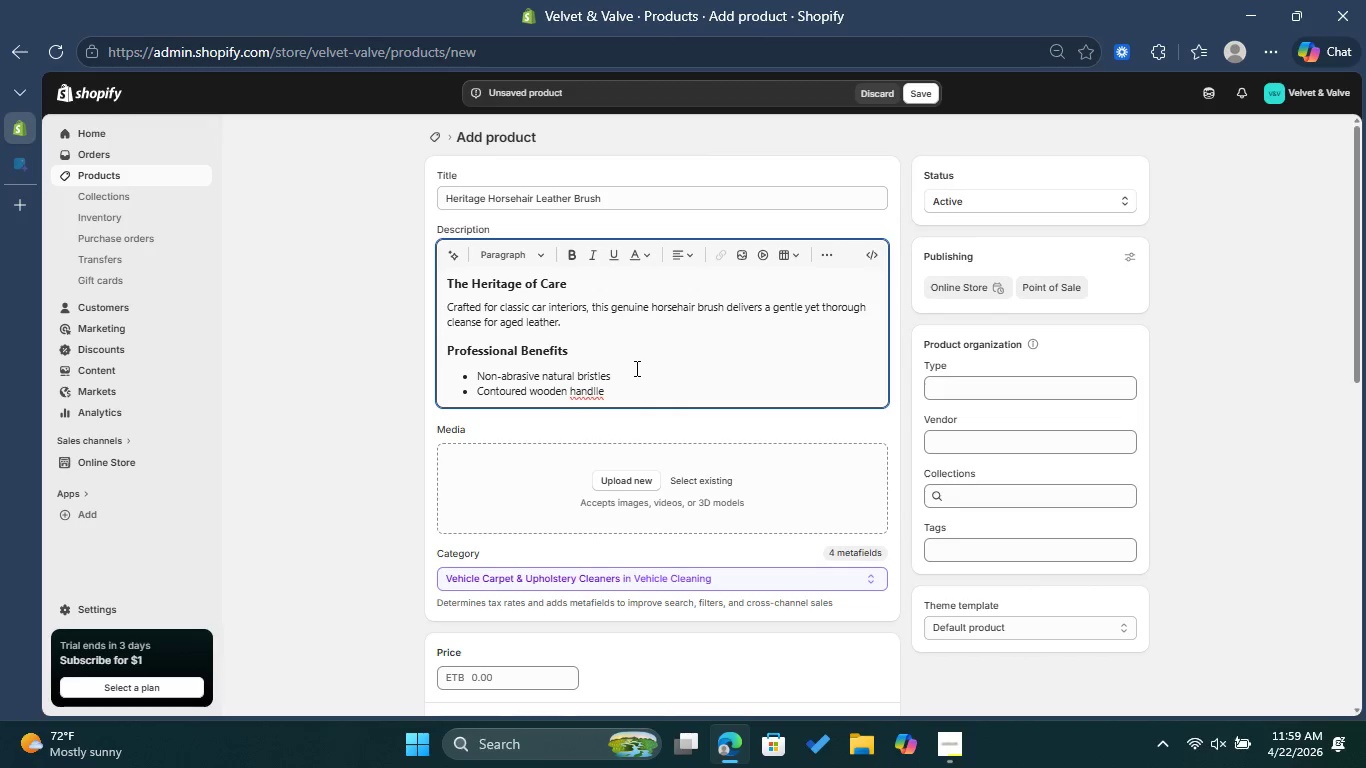 
left_click([594, 386])
 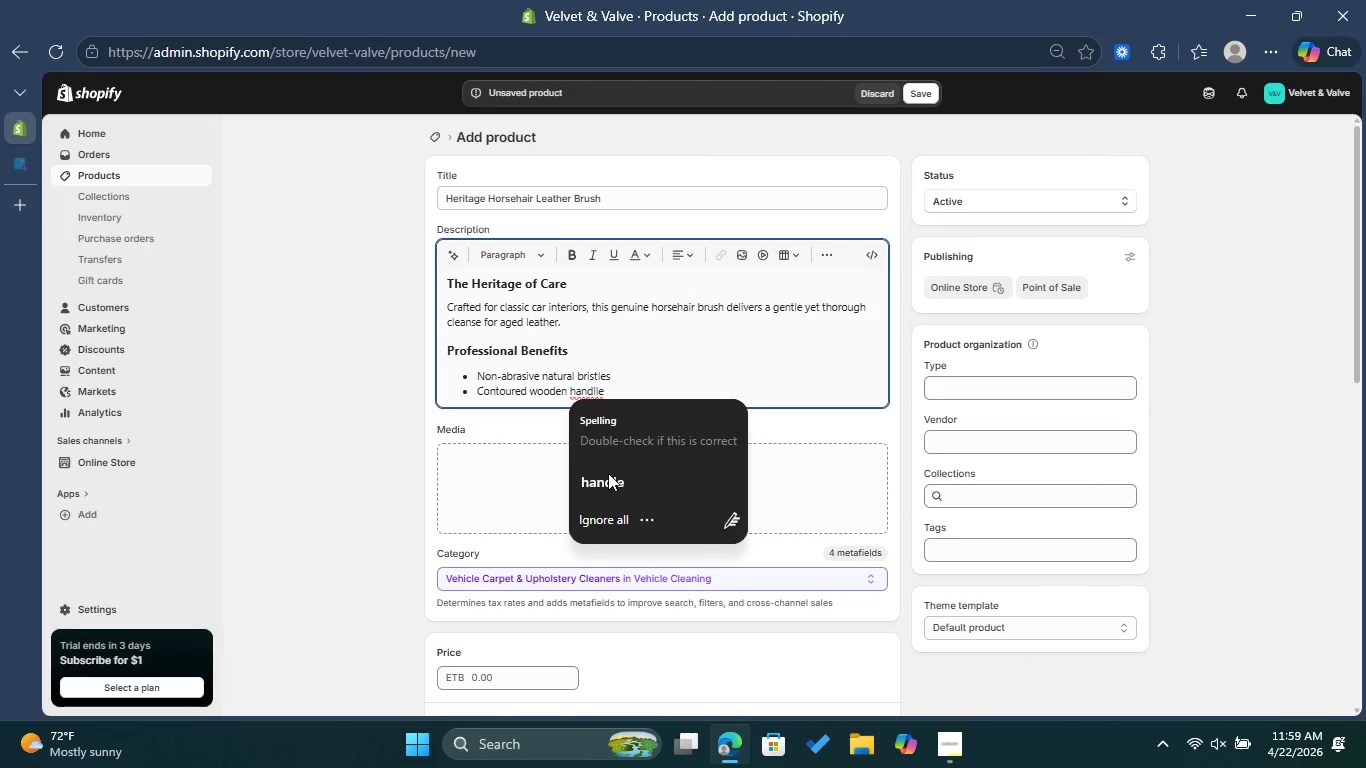 
left_click([608, 474])
 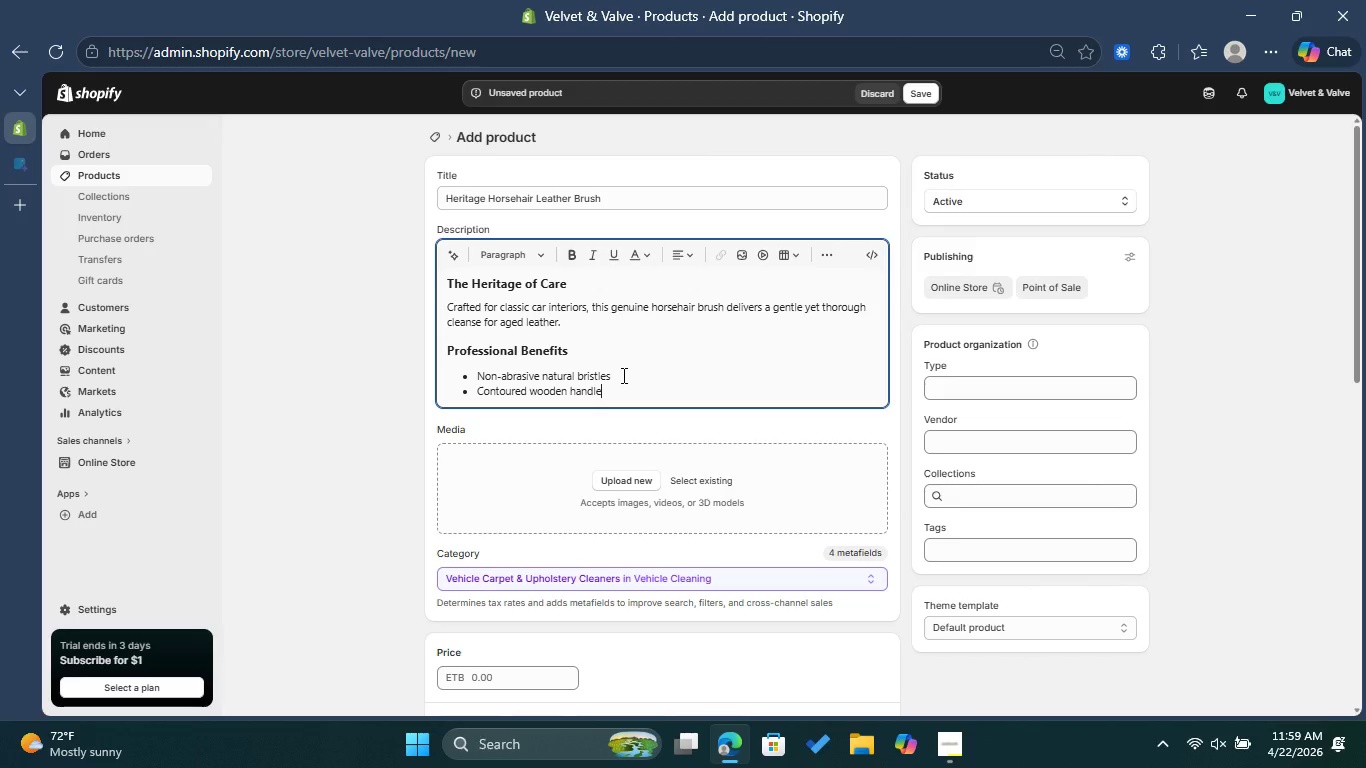 
type( for ergonomic )
 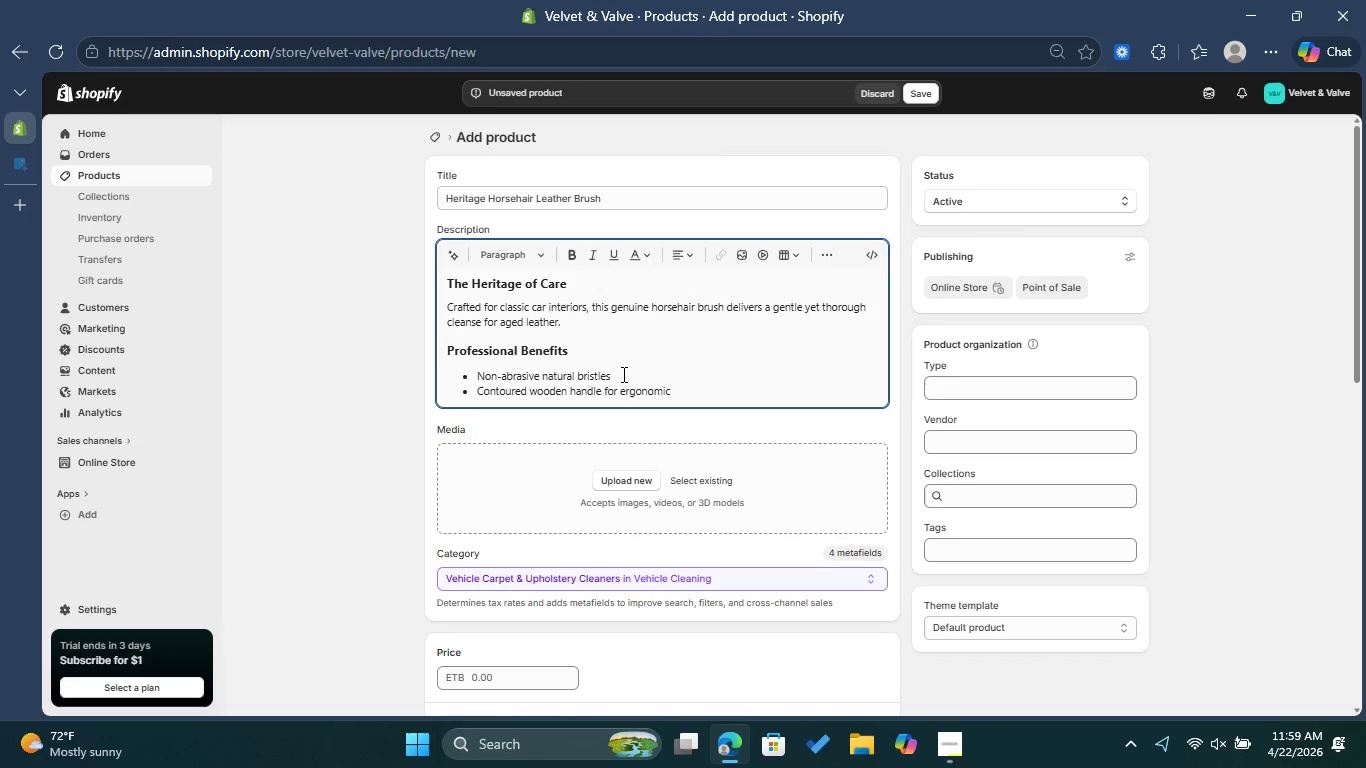 
type(grip )
 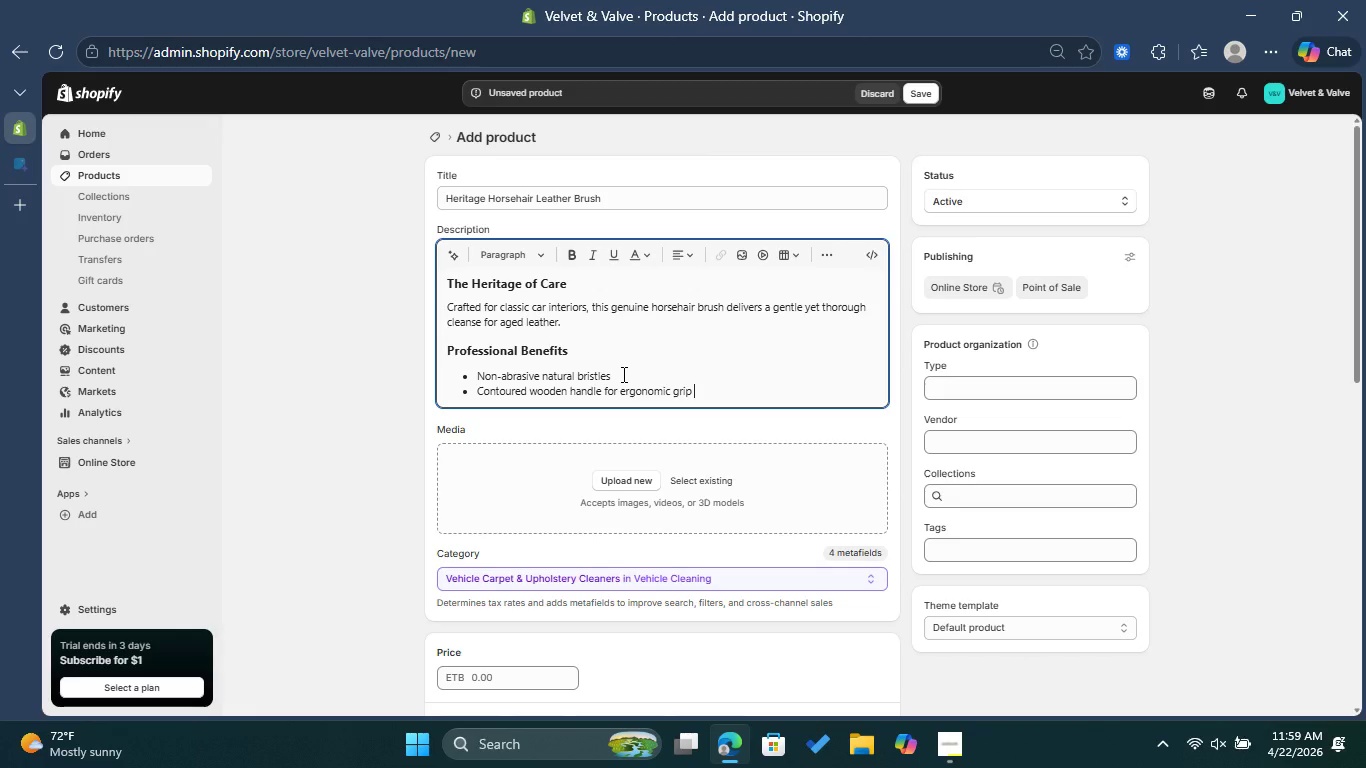 
key(Enter)
 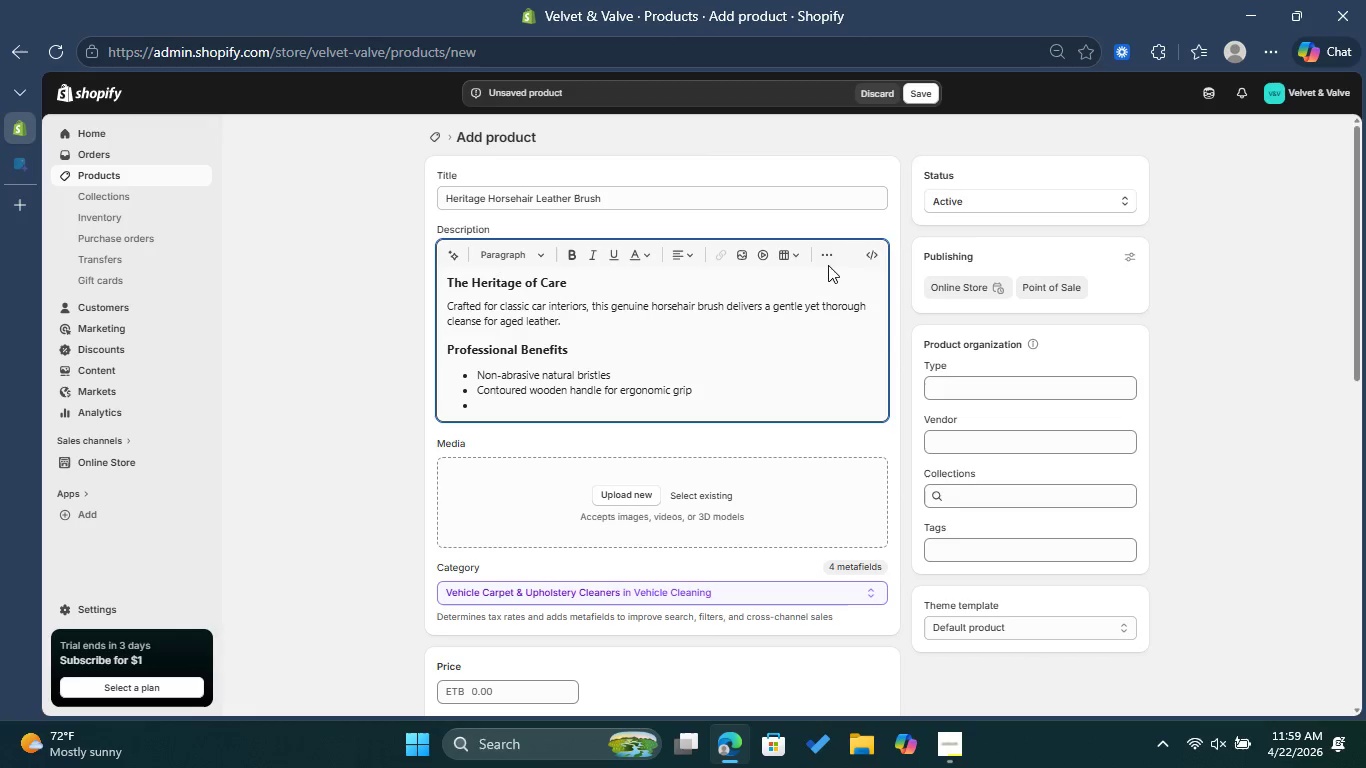 
left_click([831, 259])
 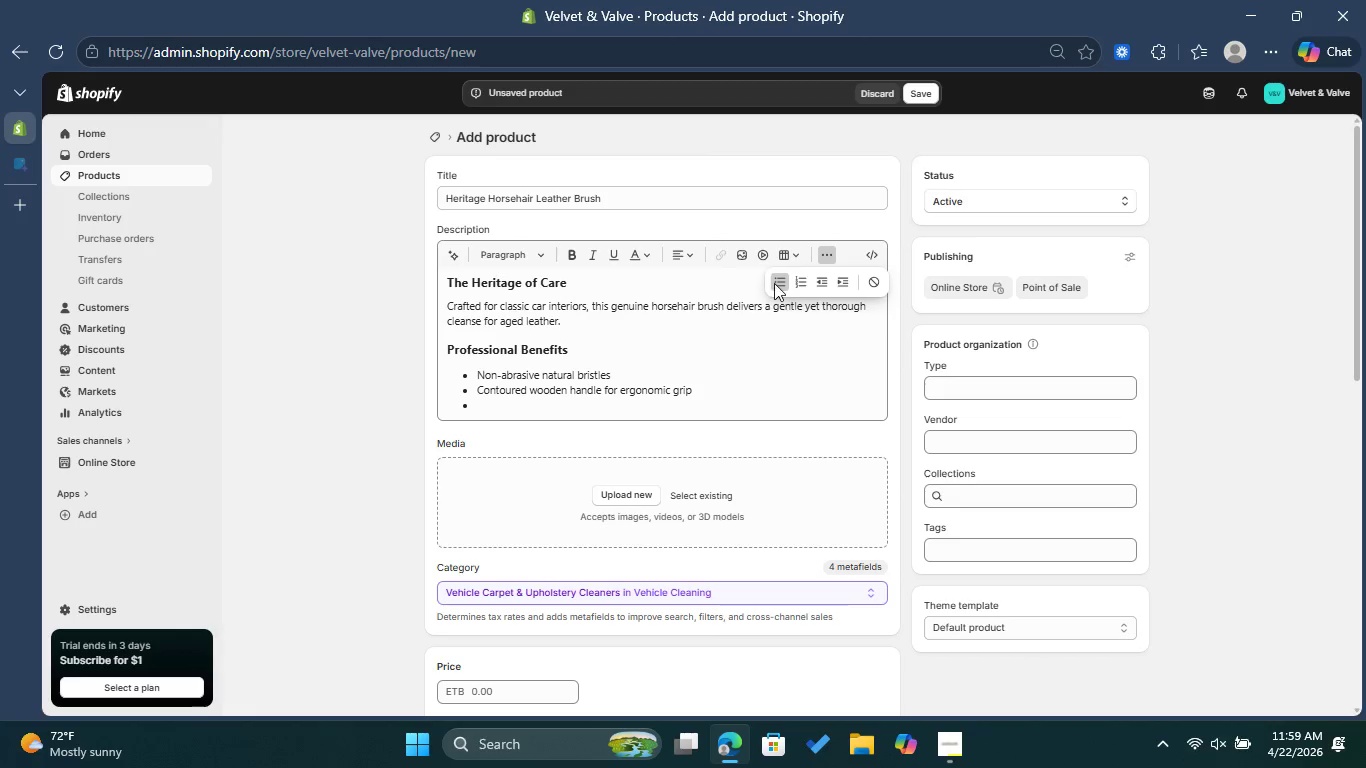 
left_click([776, 282])
 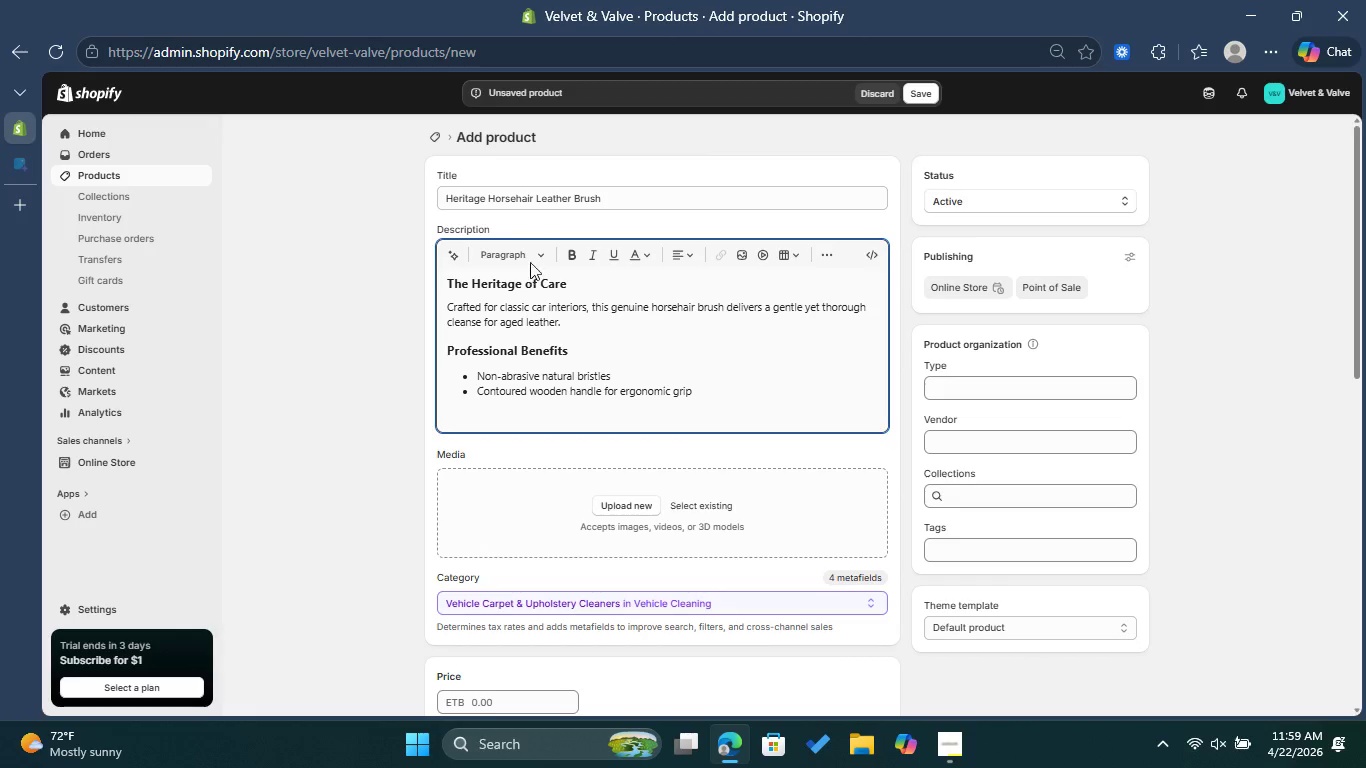 
left_click([530, 255])
 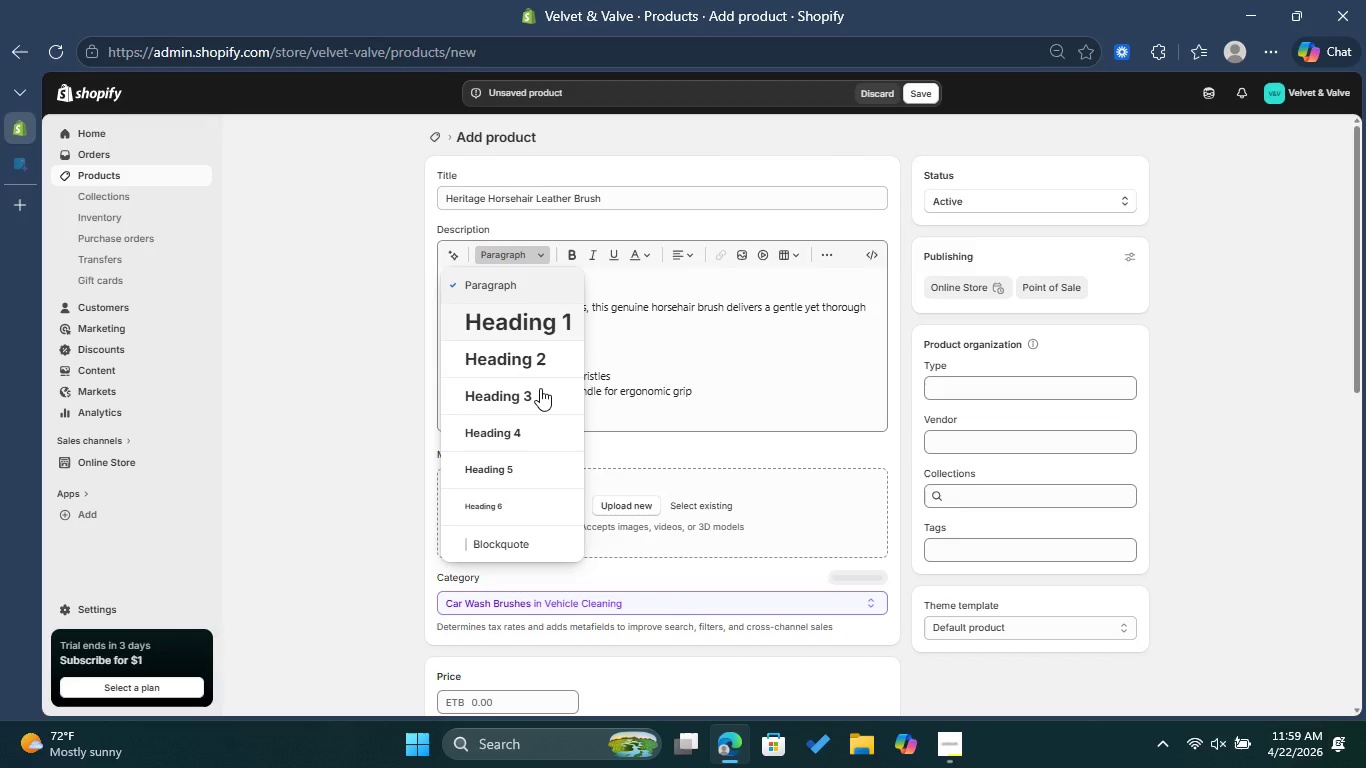 
left_click([540, 388])
 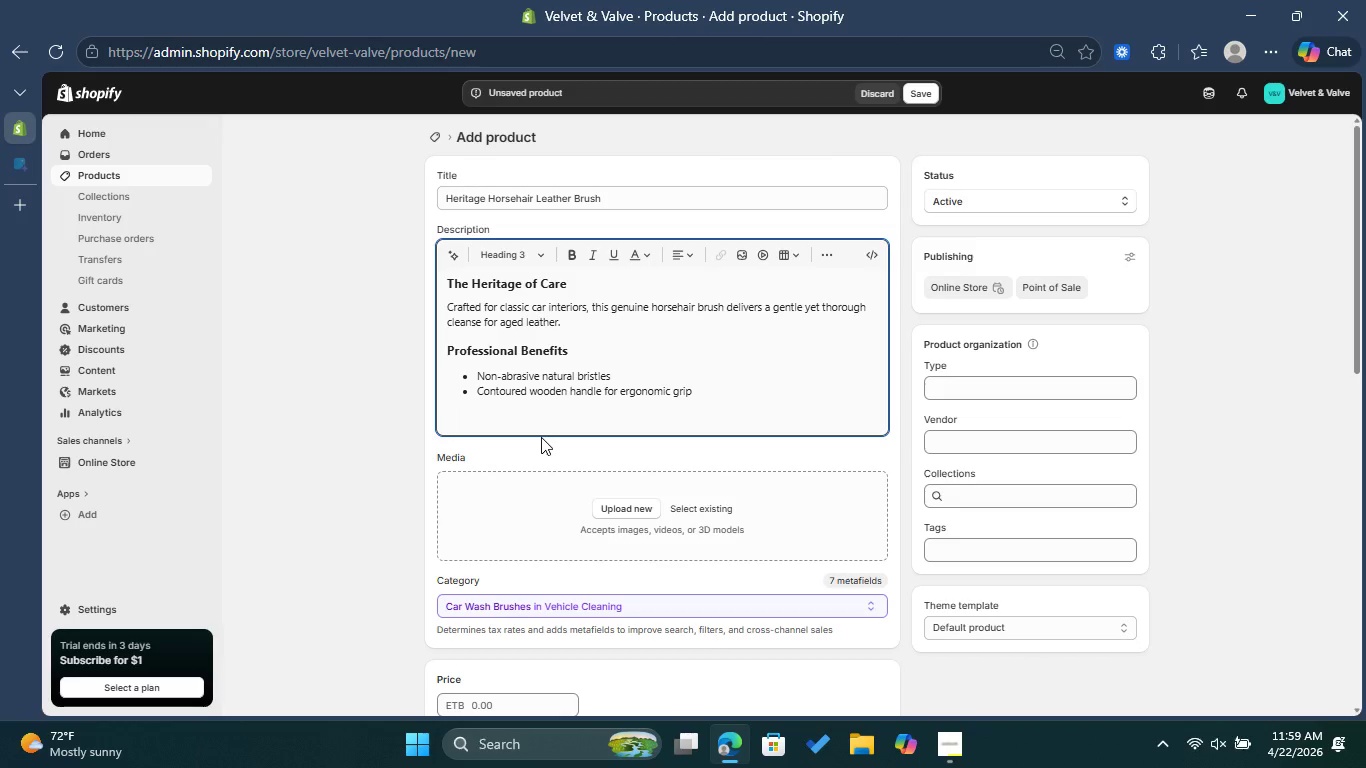 
wait(5.72)
 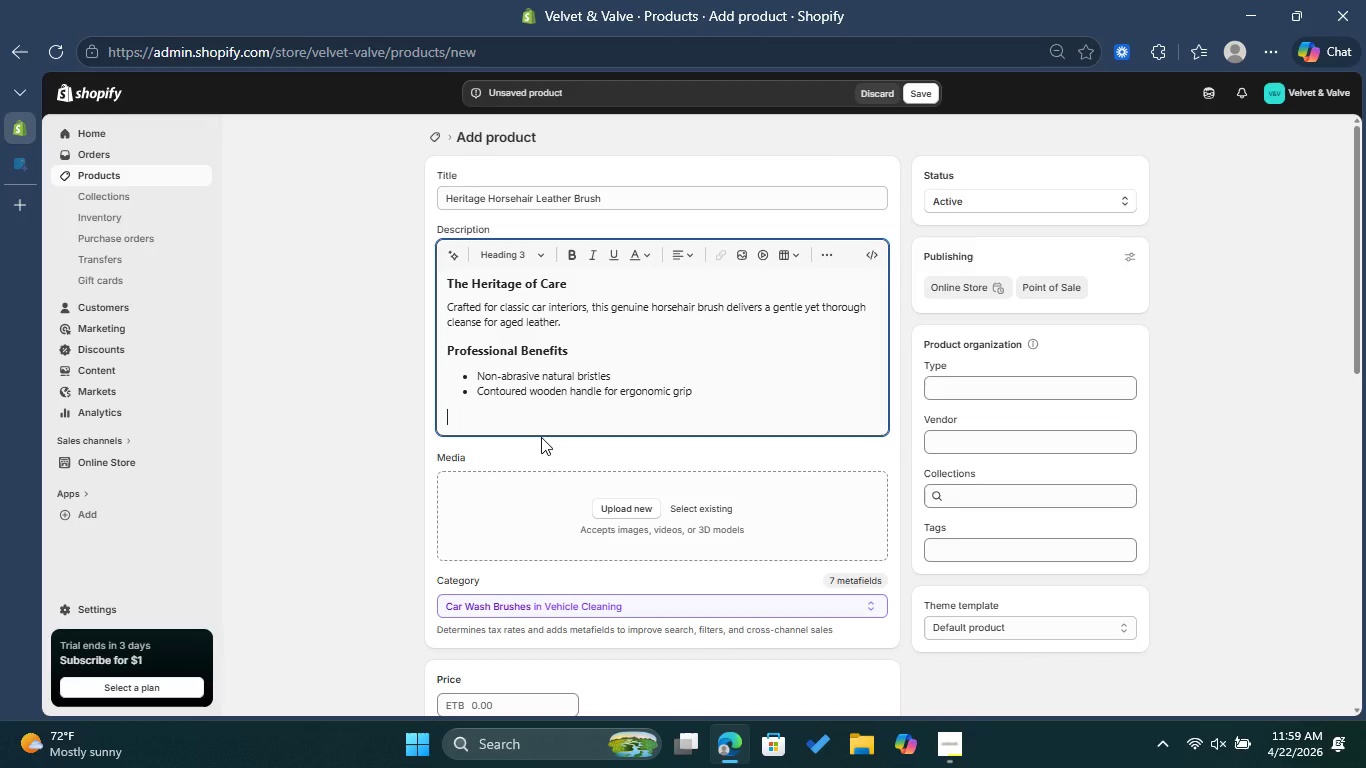 
type(The Va)
key(Backspace)
type(elvet )
 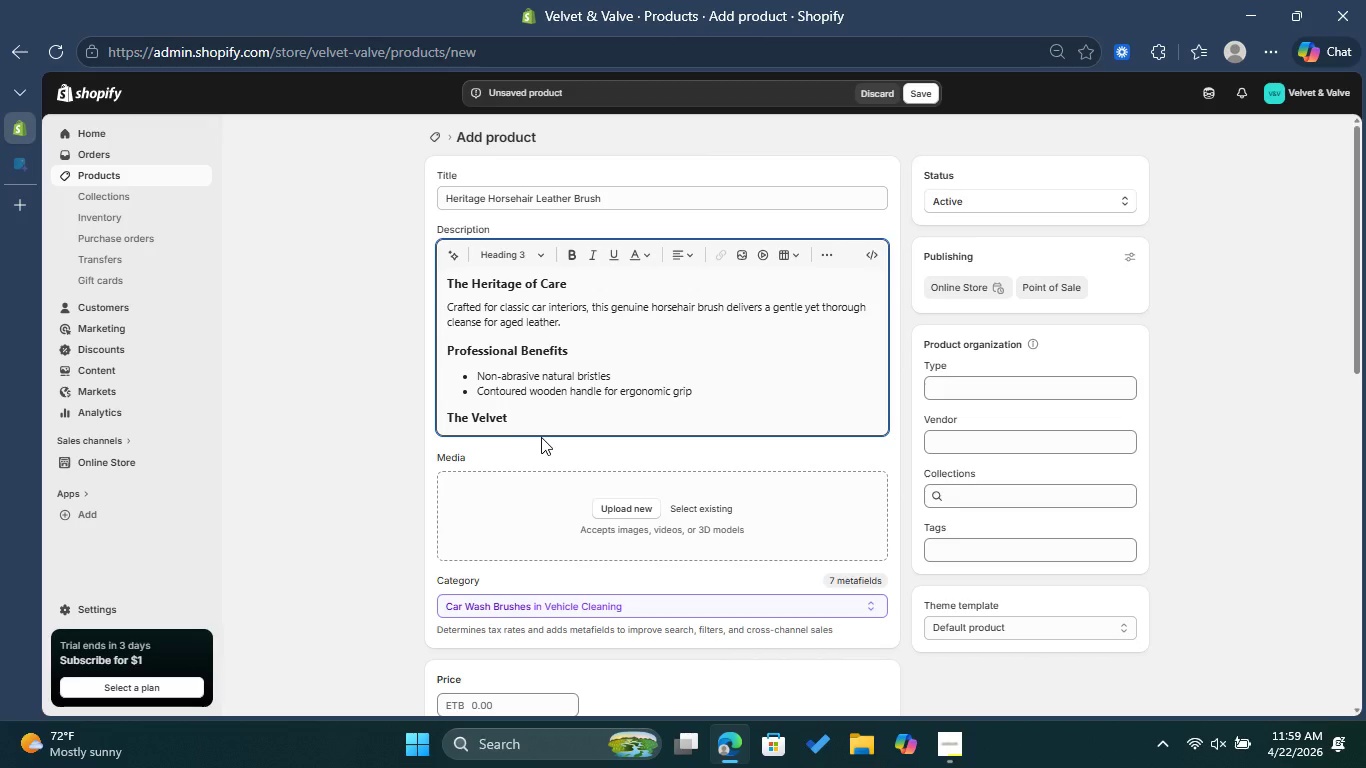 
type(& Valve Standard )
 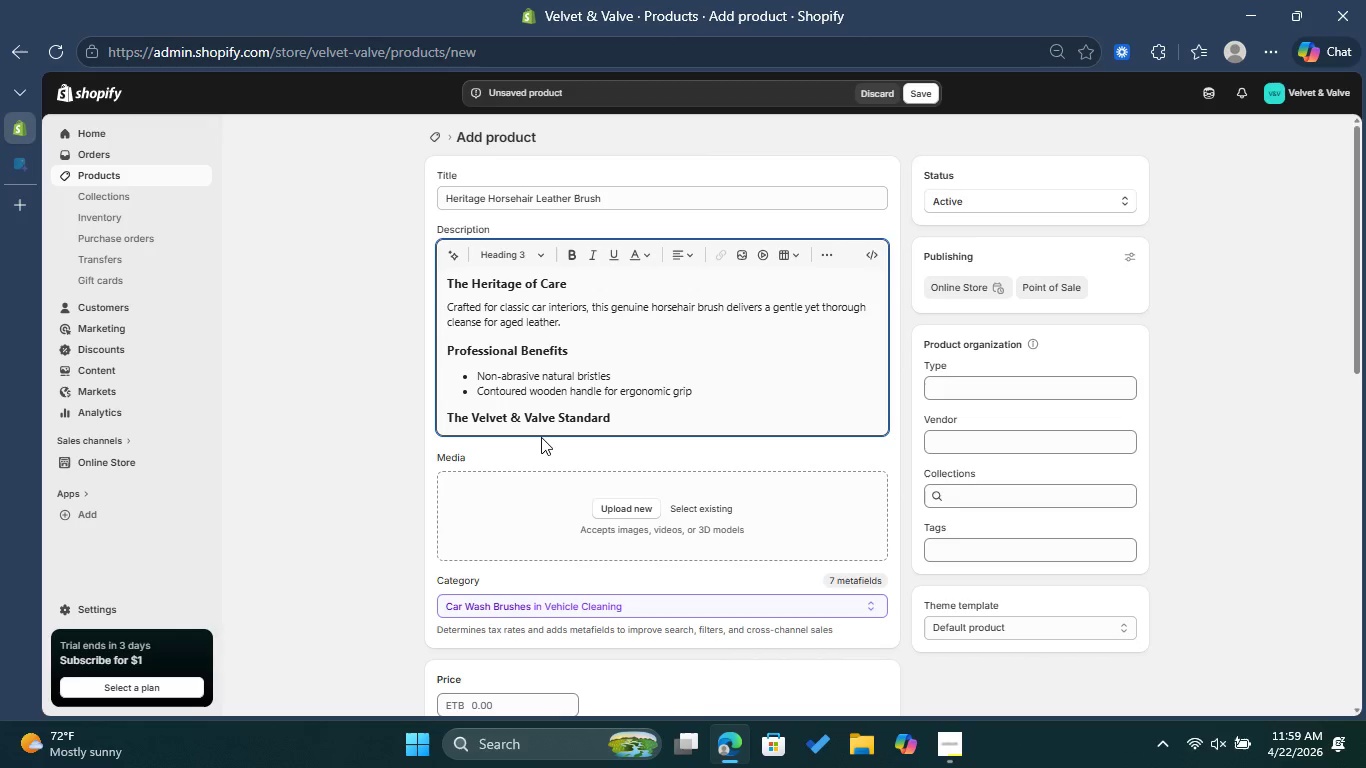 
key(Enter)
 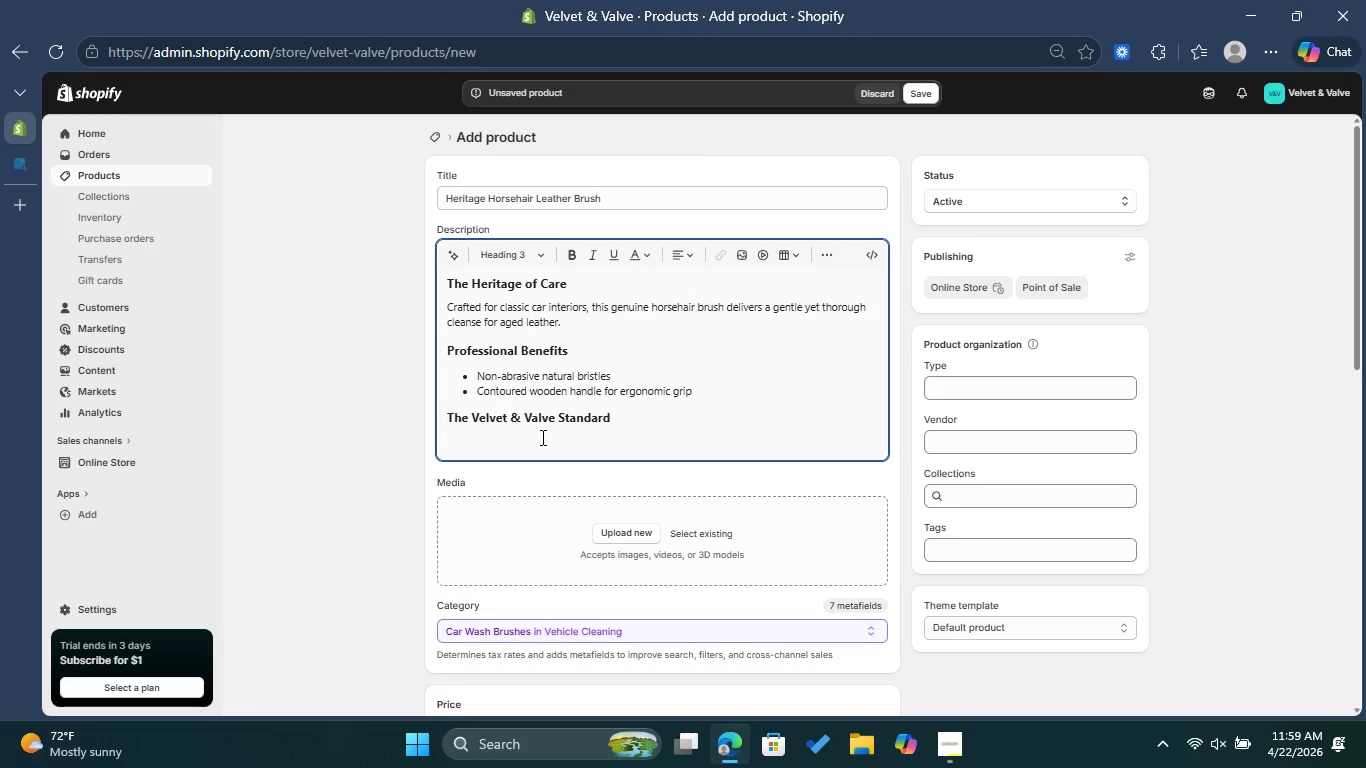 
type(Use in sircular )
 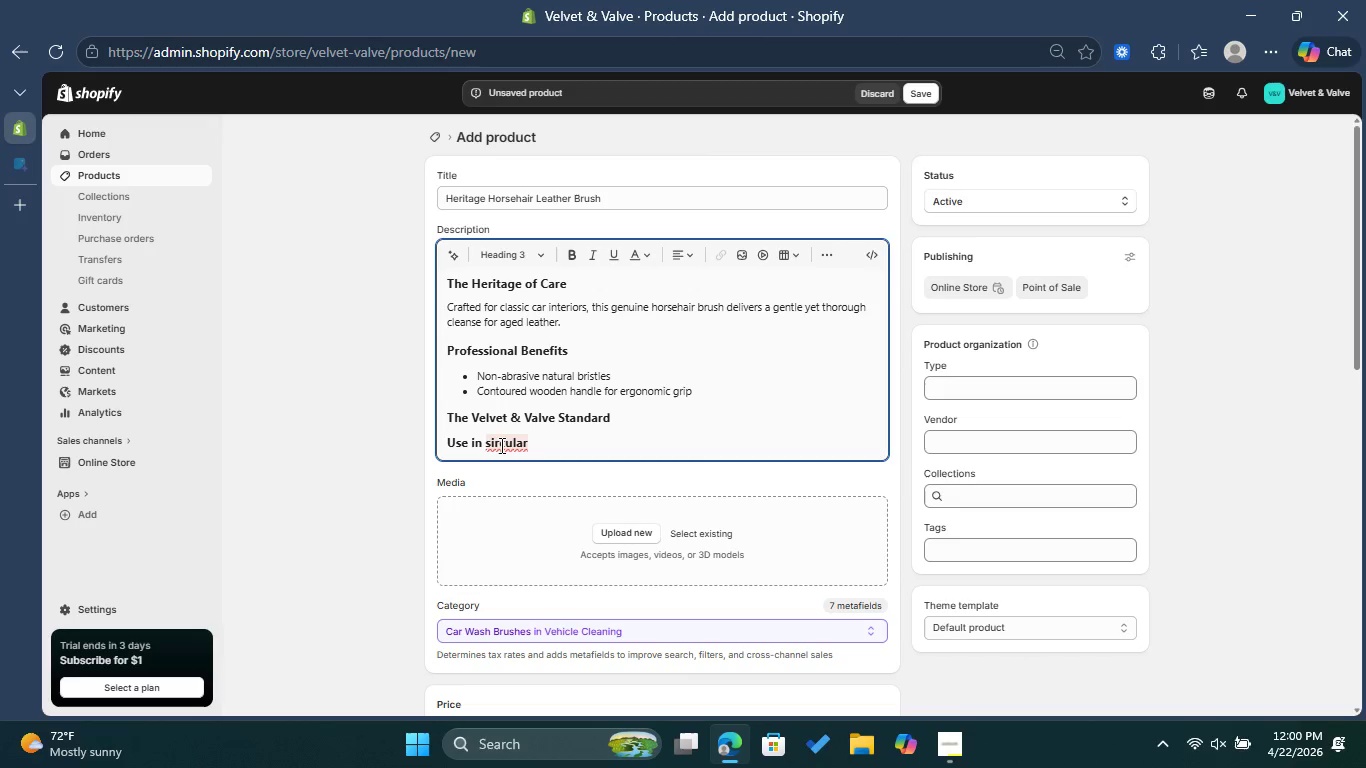 
left_click([497, 445])
 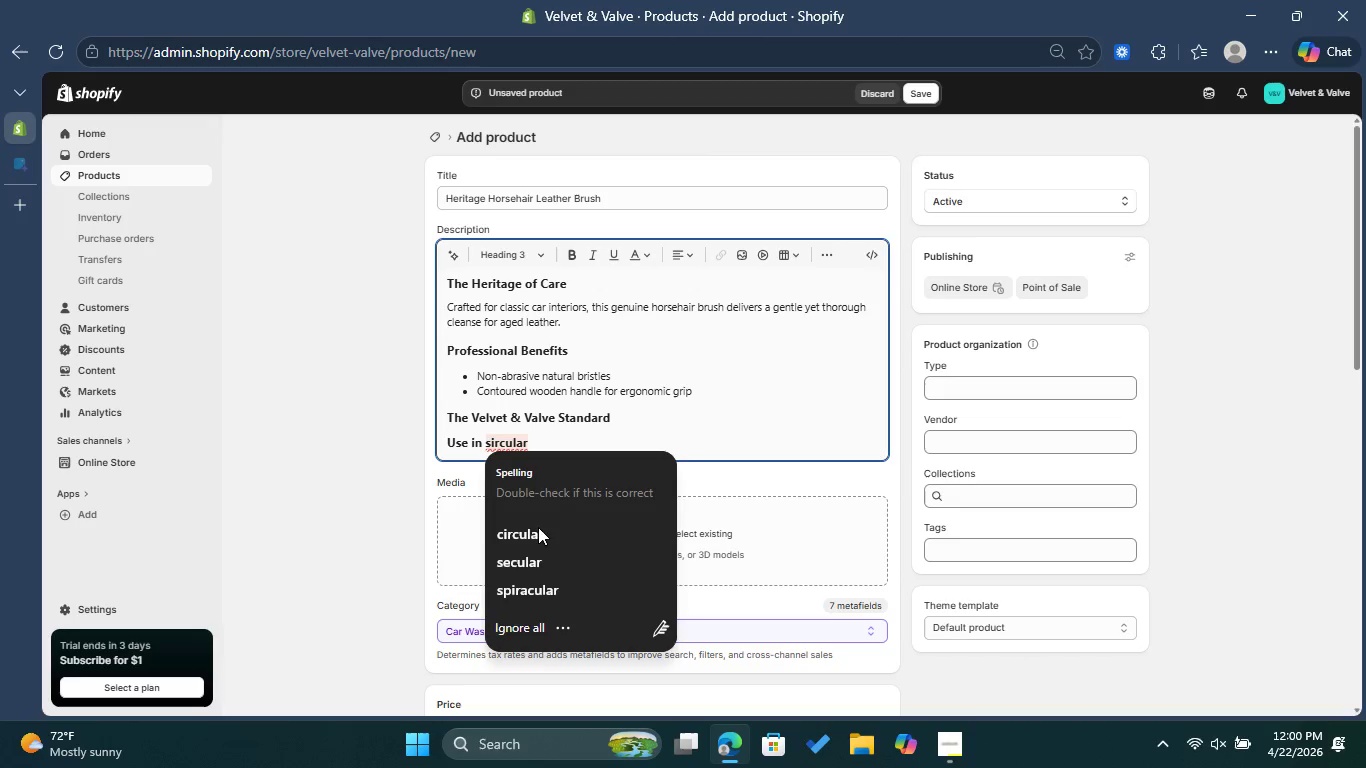 
left_click([541, 533])
 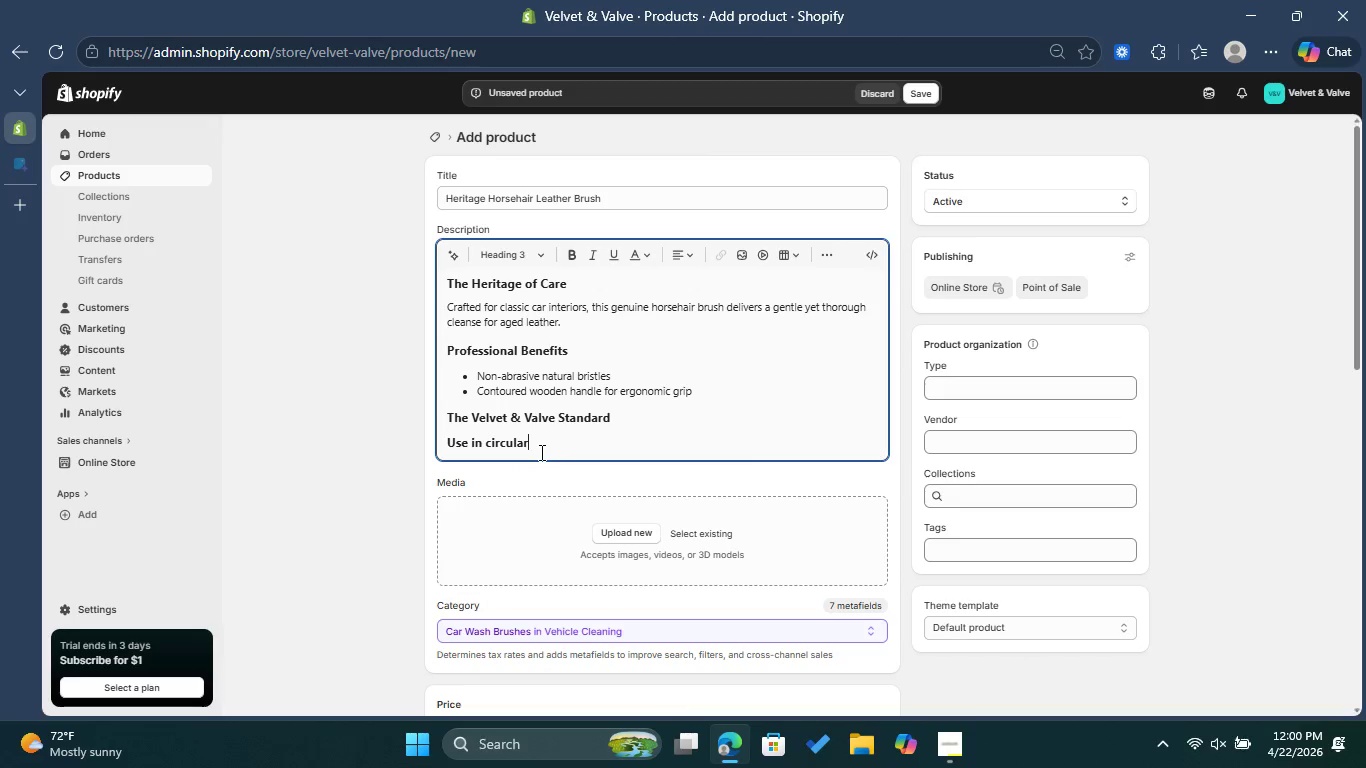 
left_click_drag(start_coordinate=[540, 452], to_coordinate=[438, 431])
 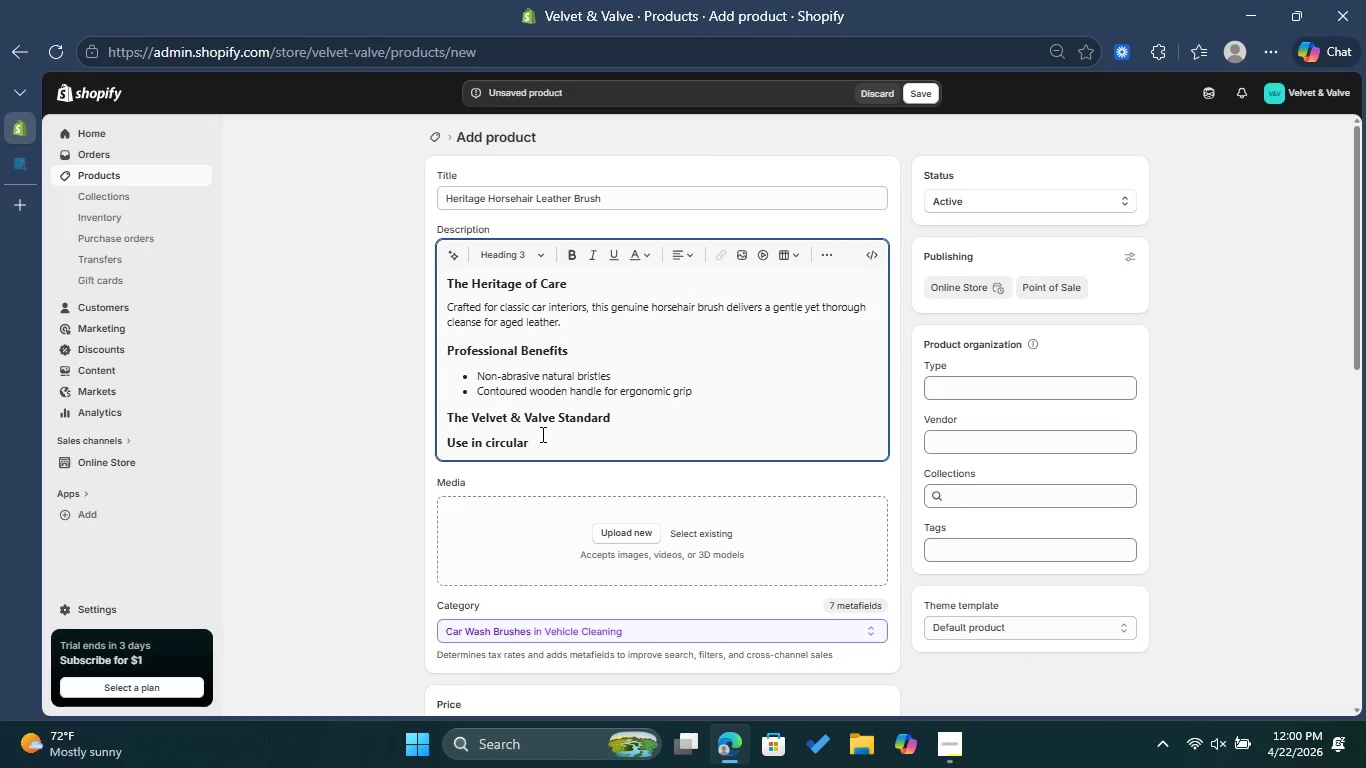 
left_click_drag(start_coordinate=[541, 434], to_coordinate=[438, 441])
 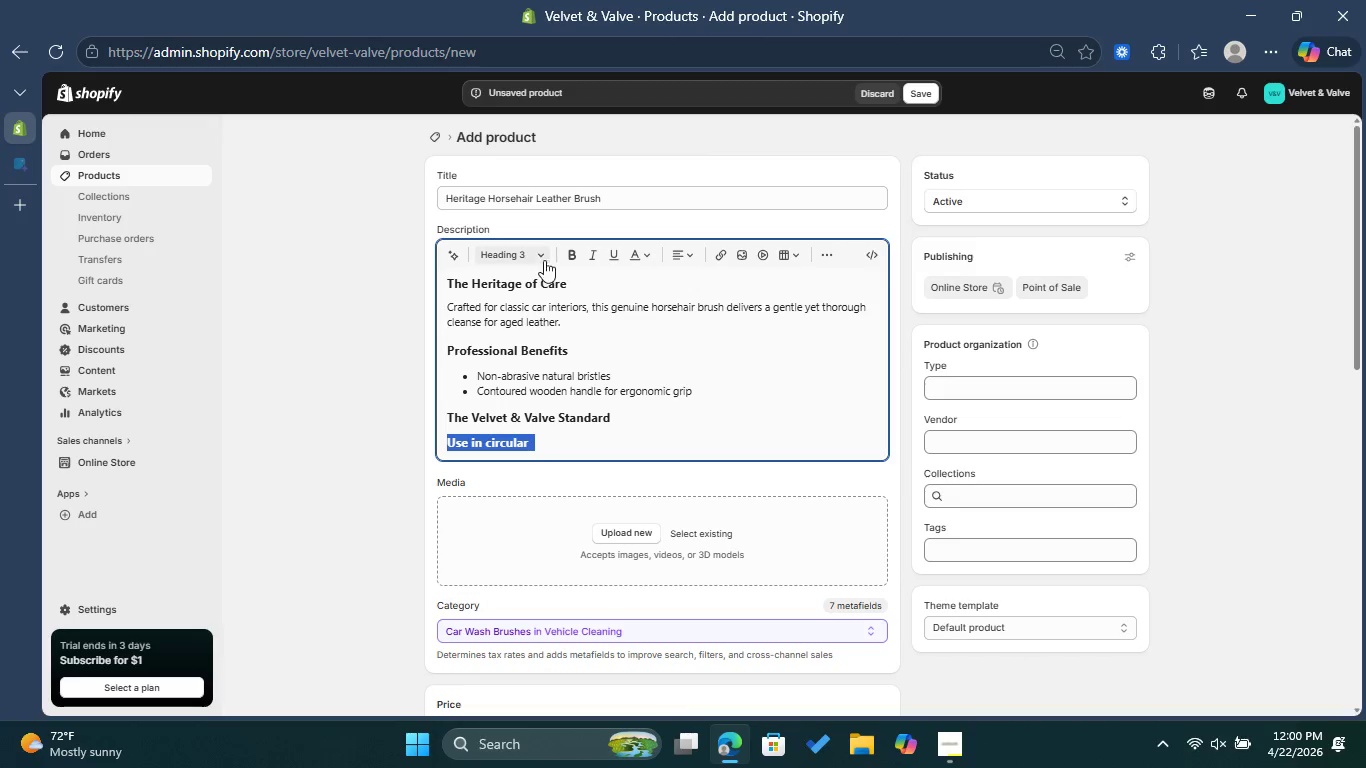 
left_click([541, 246])
 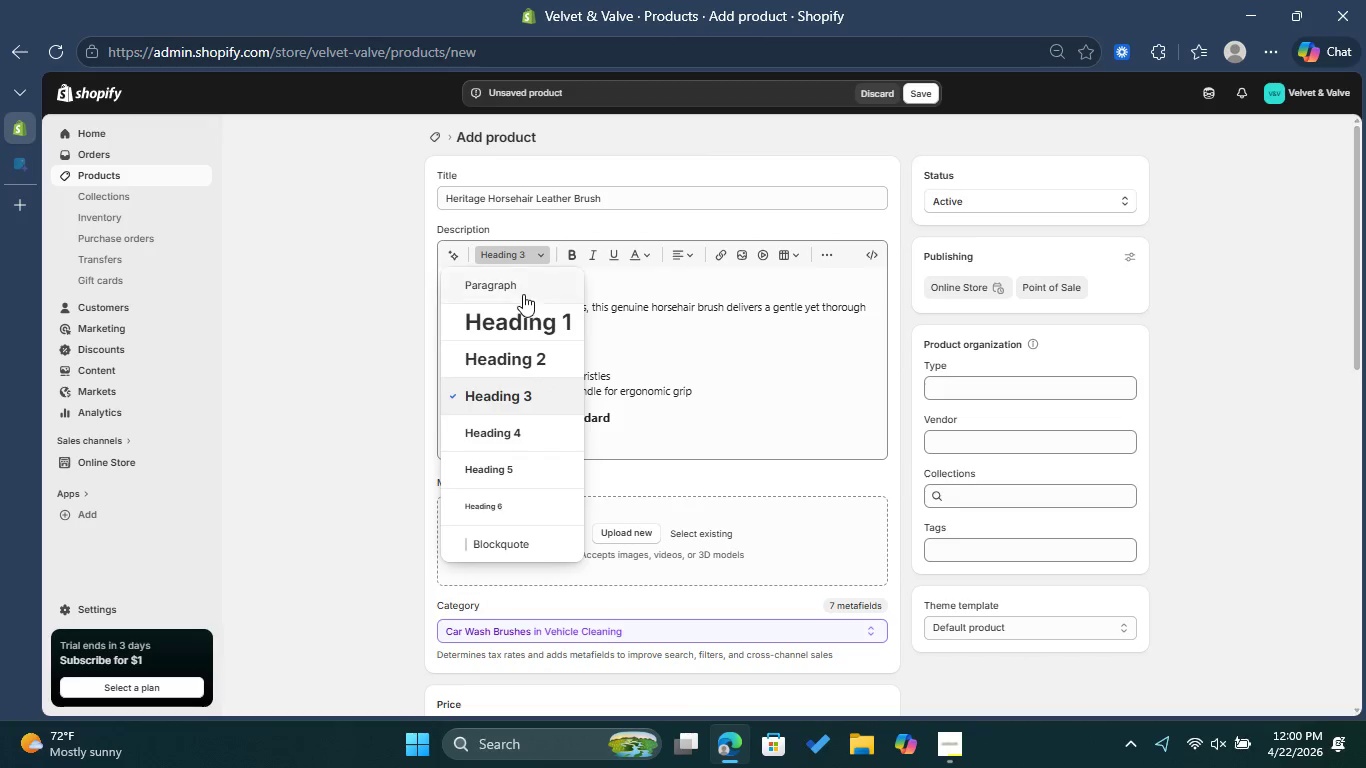 
left_click([523, 294])
 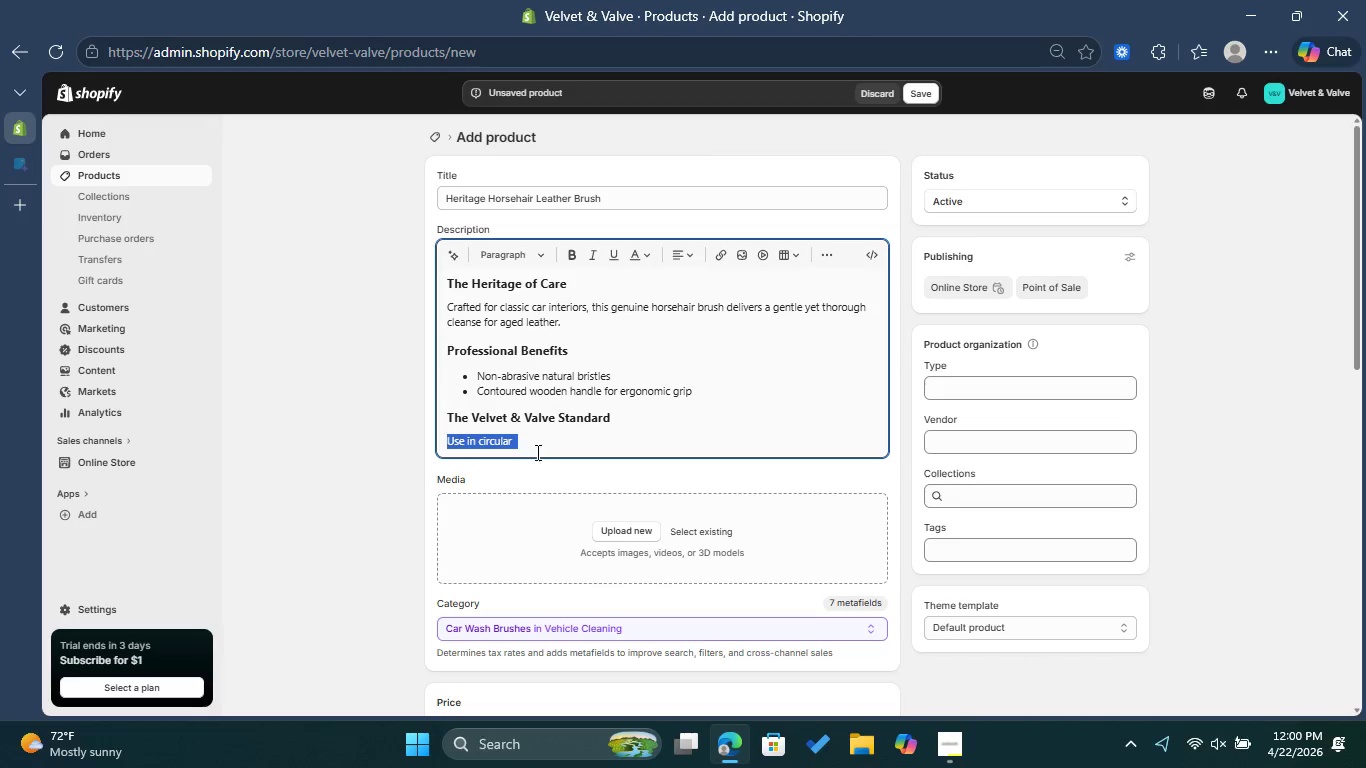 
left_click([536, 448])
 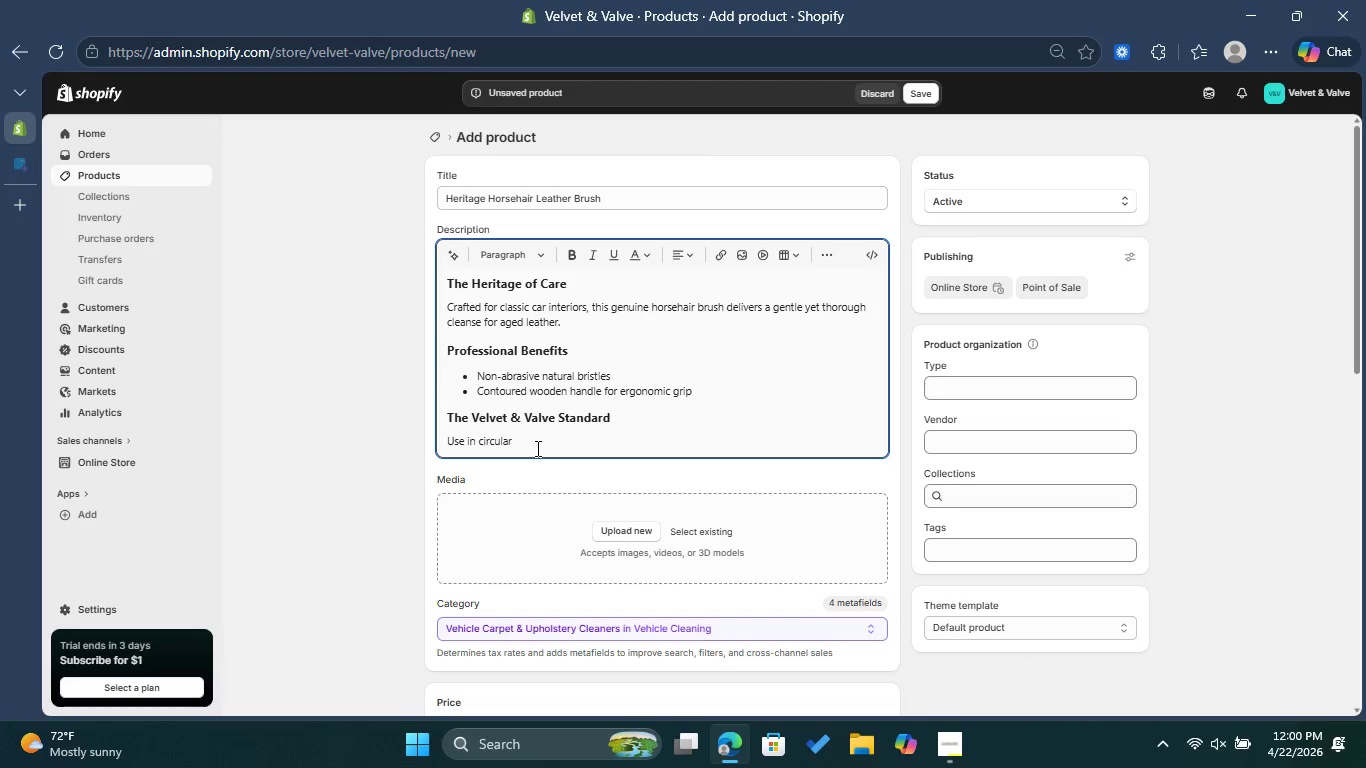 
type(motions with our Hide )
 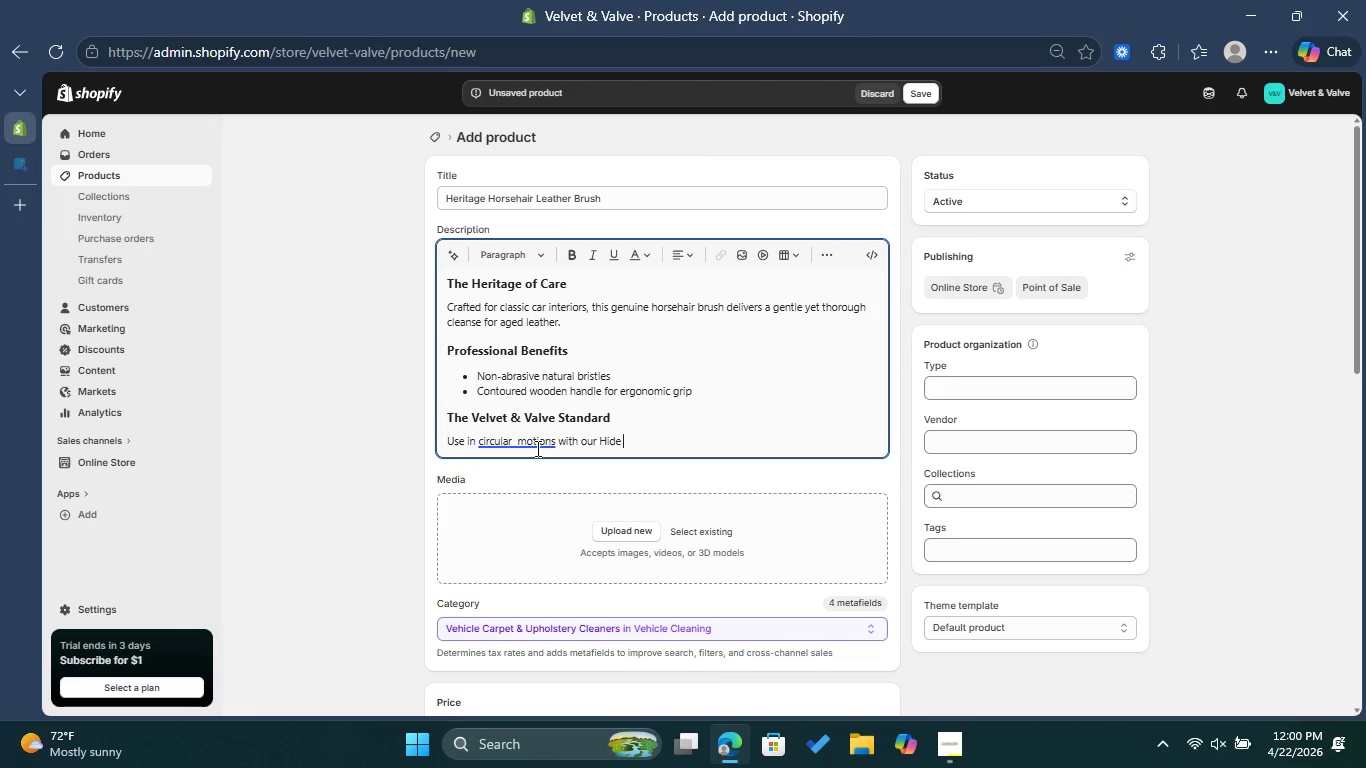 
type(Cleansing )
 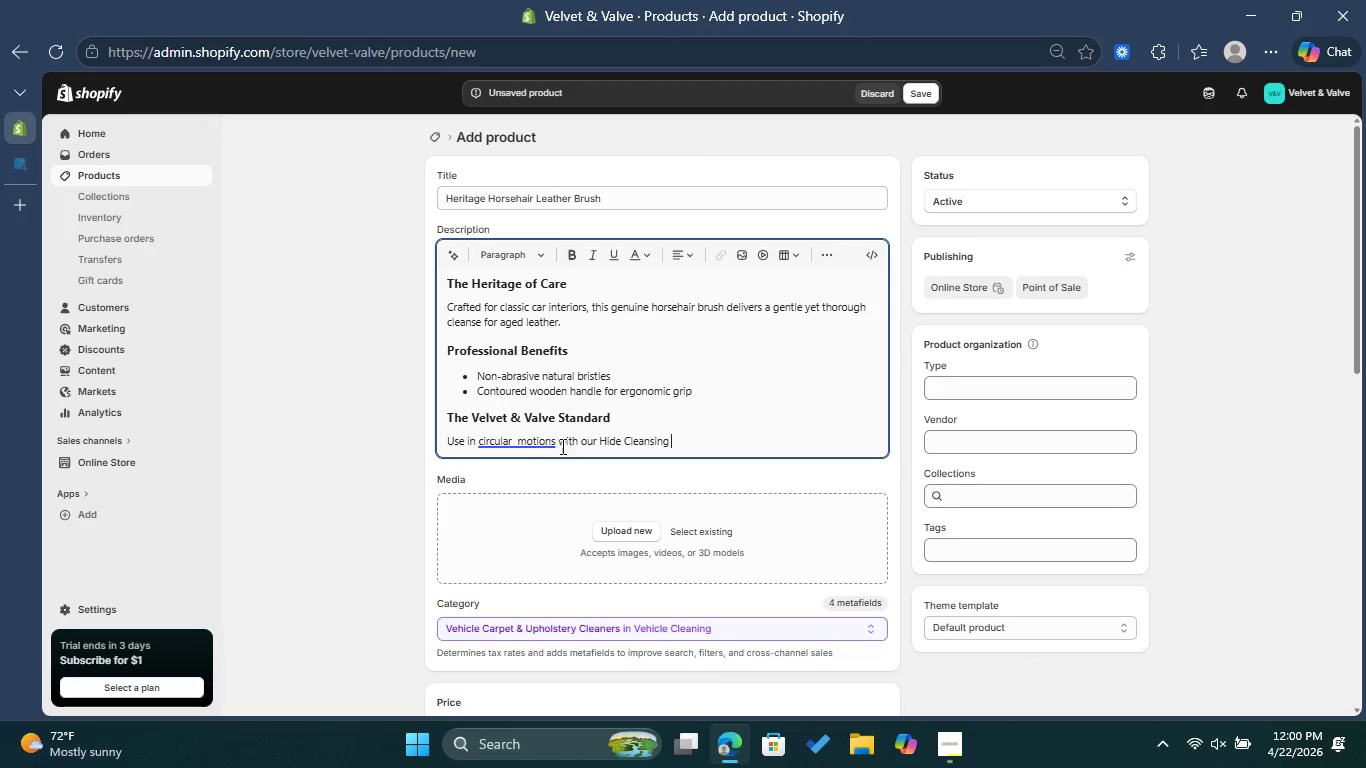 
left_click([533, 440])
 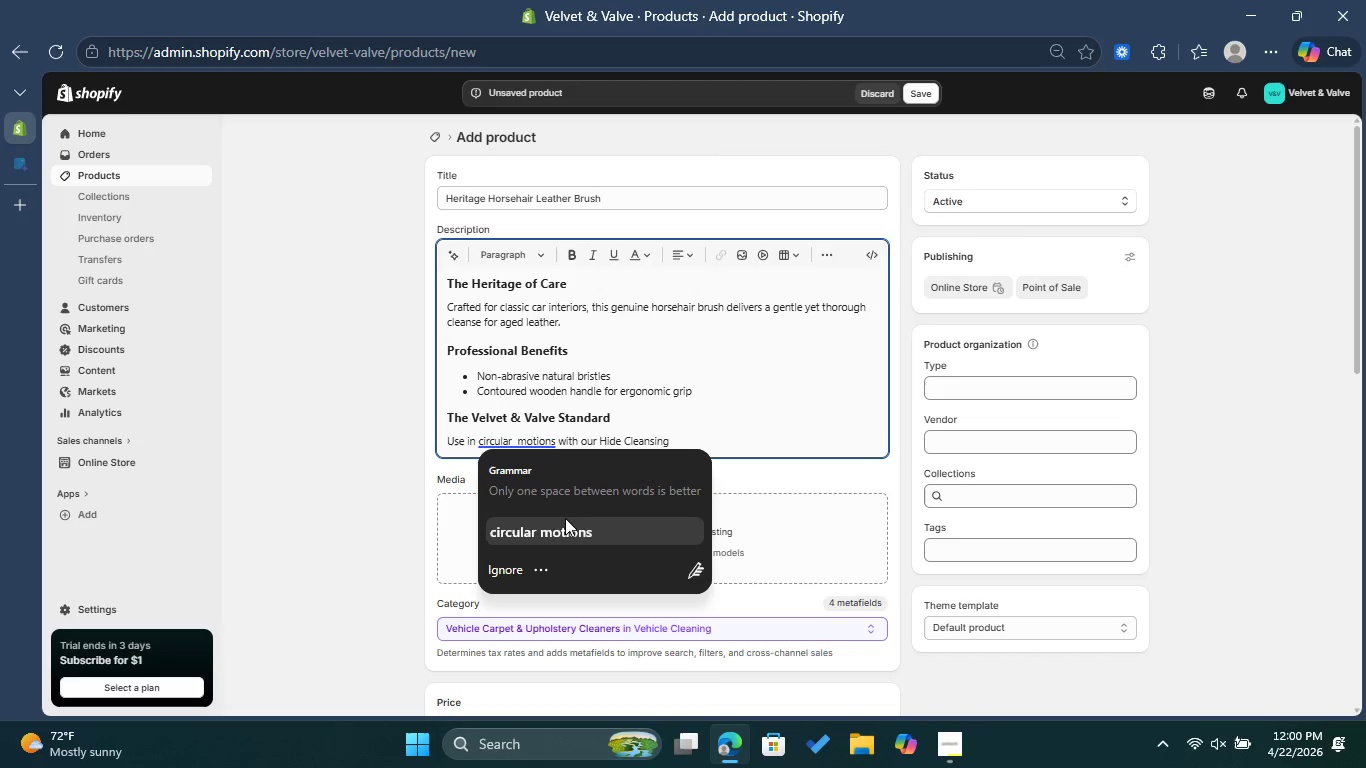 
left_click([565, 519])
 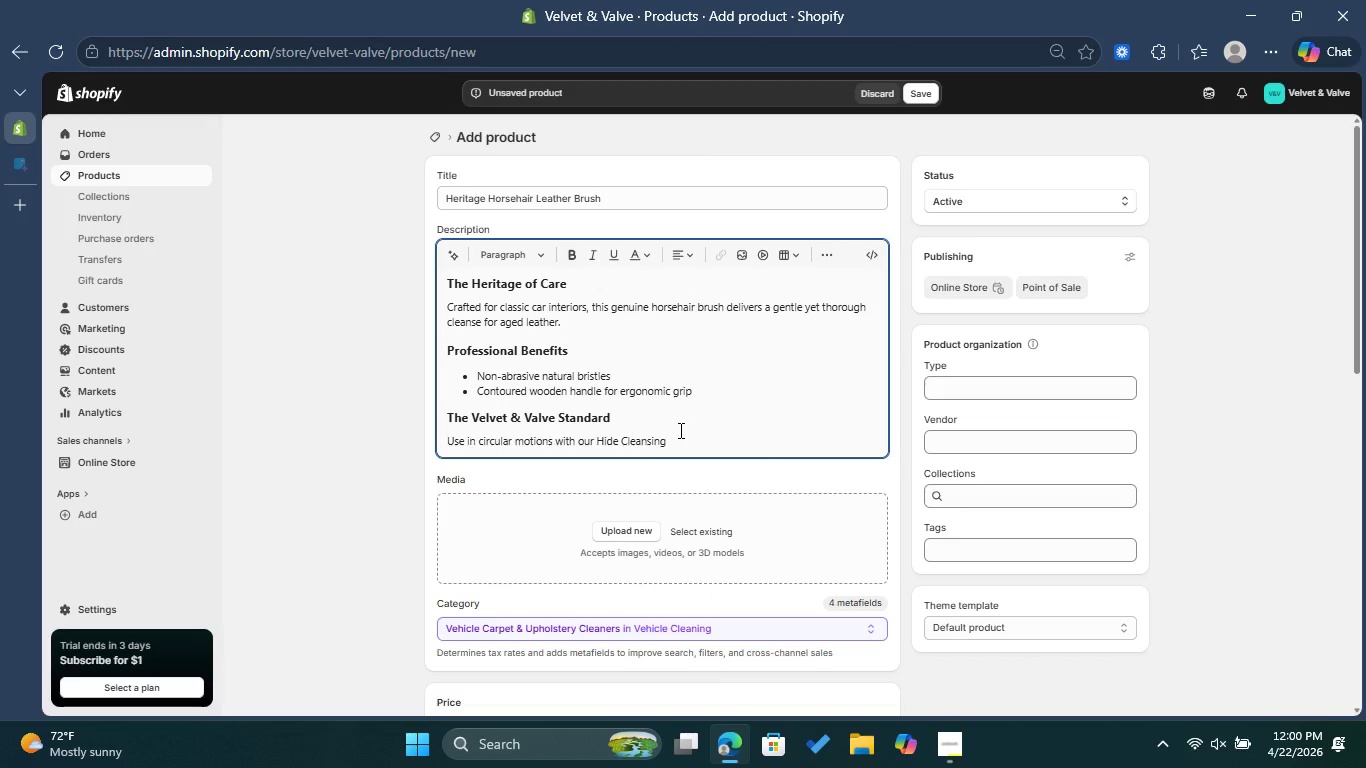 
left_click([680, 440])
 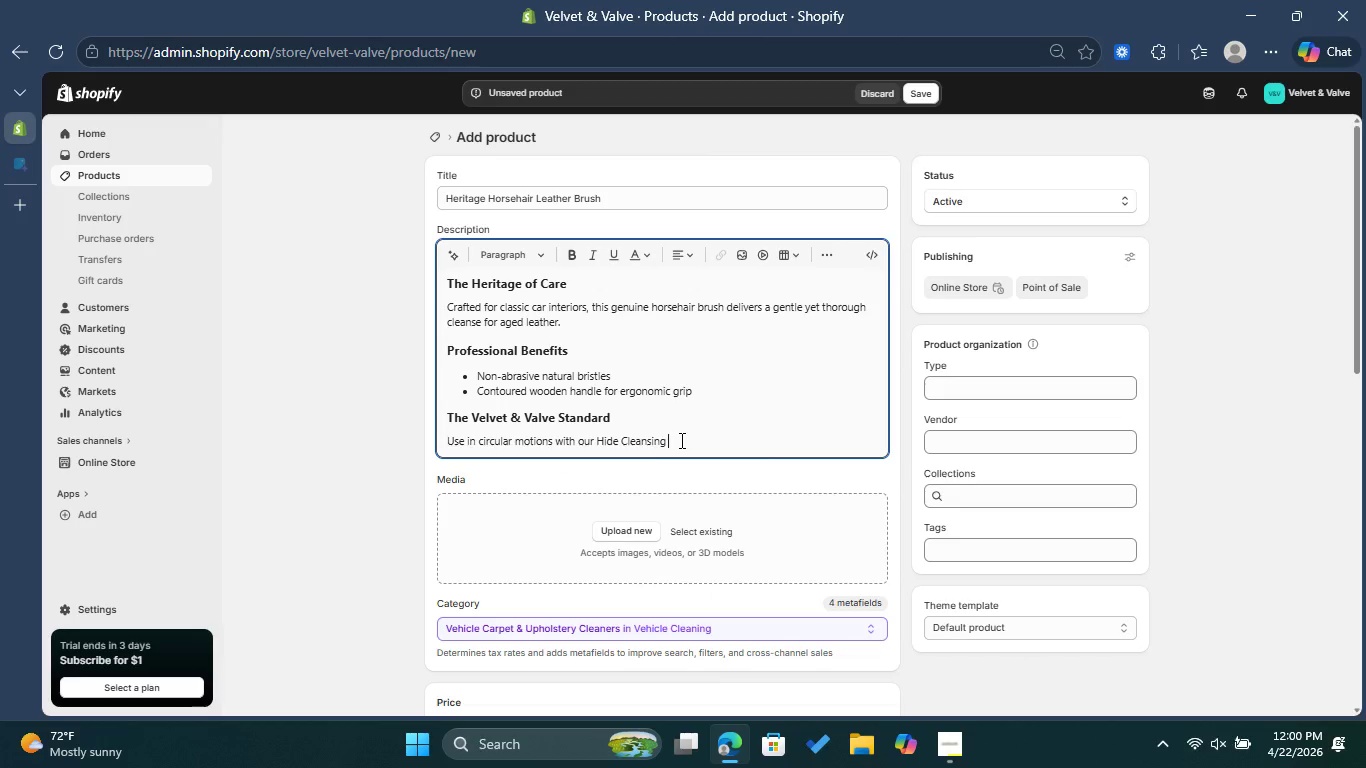 
type(Solution for factory-fresh finish.)
 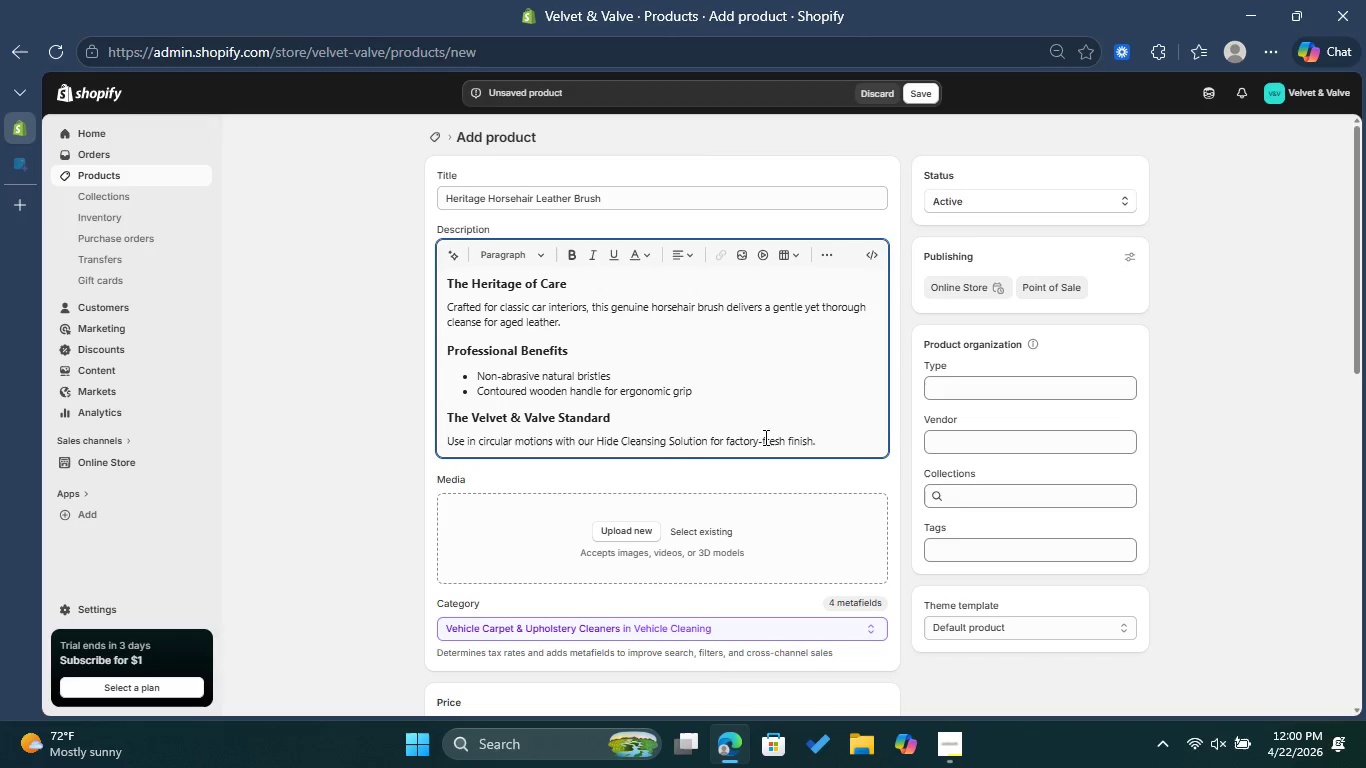 
left_click([955, 437])
 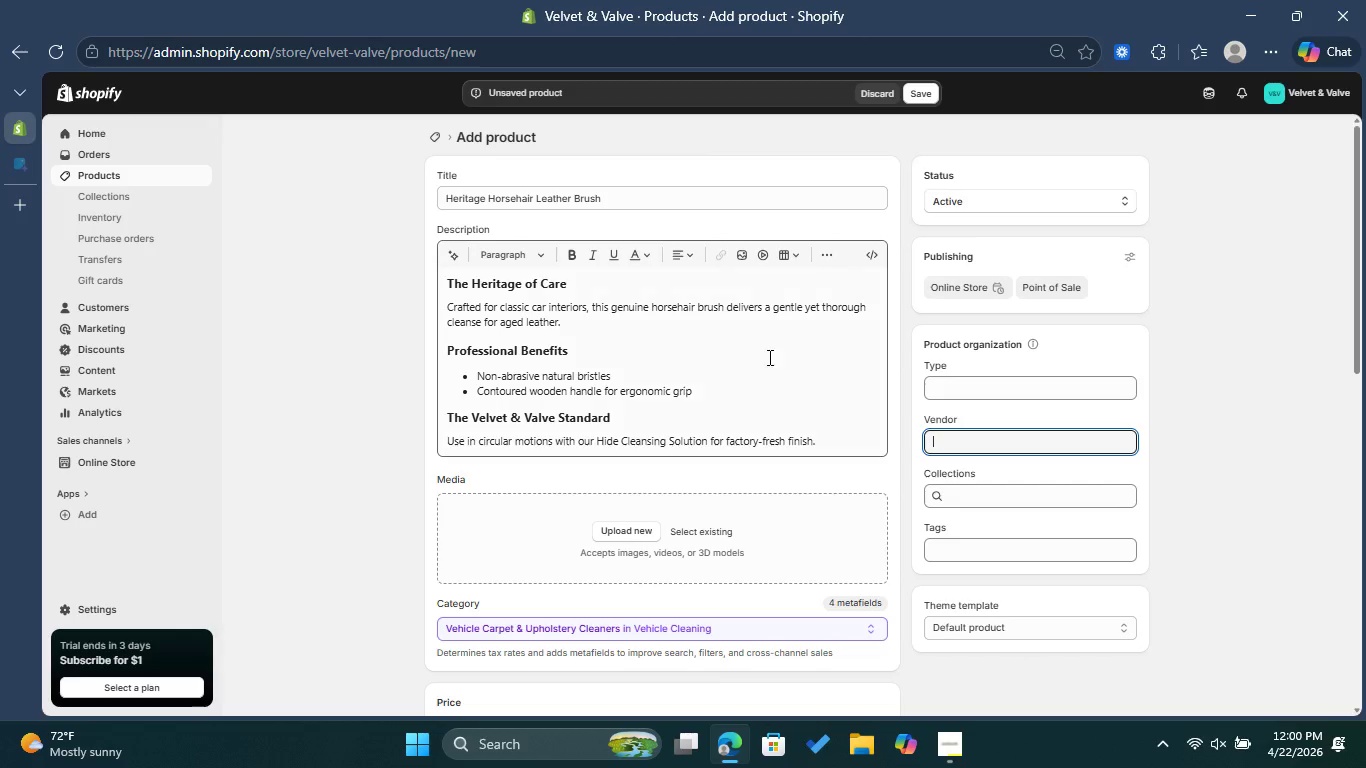 
scroll: coordinate [685, 347], scroll_direction: up, amount: 3.0
 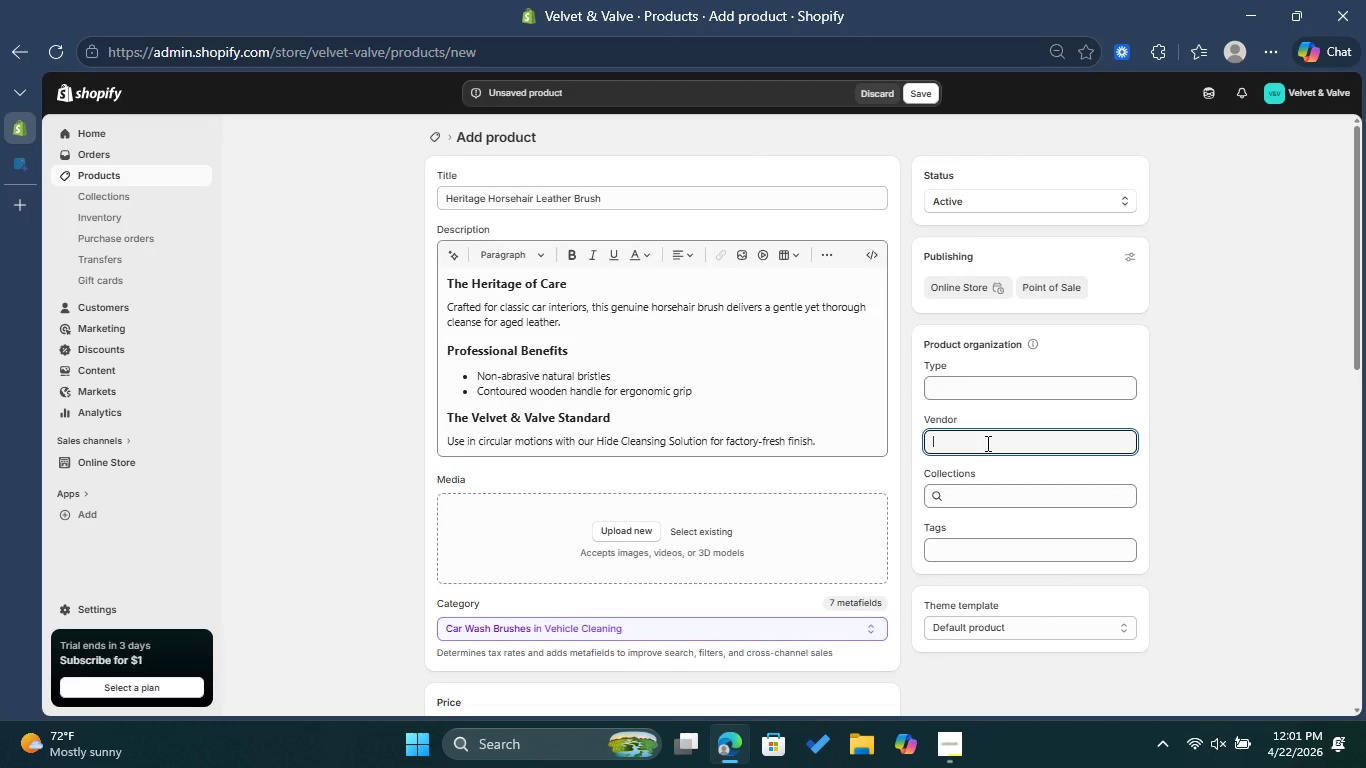 
wait(8.37)
 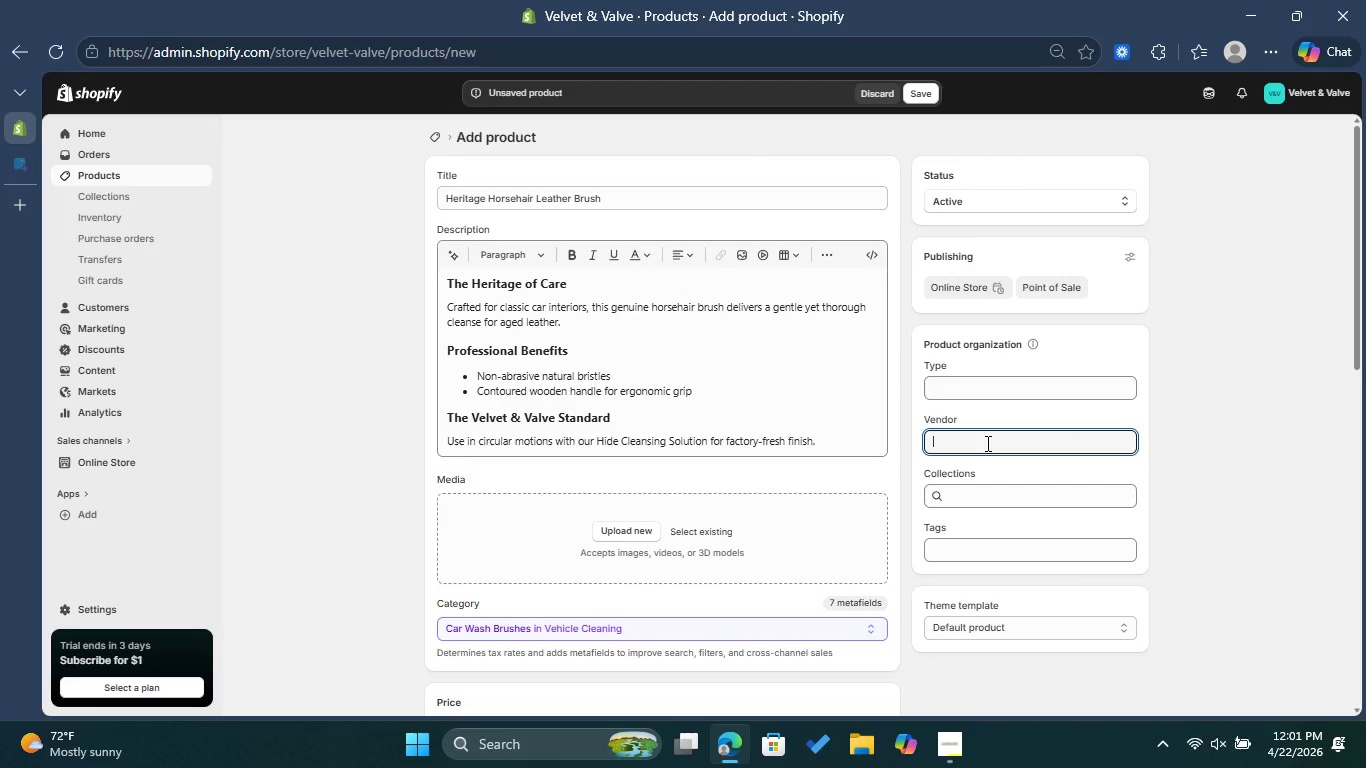 
type(Velvet & Valve )
 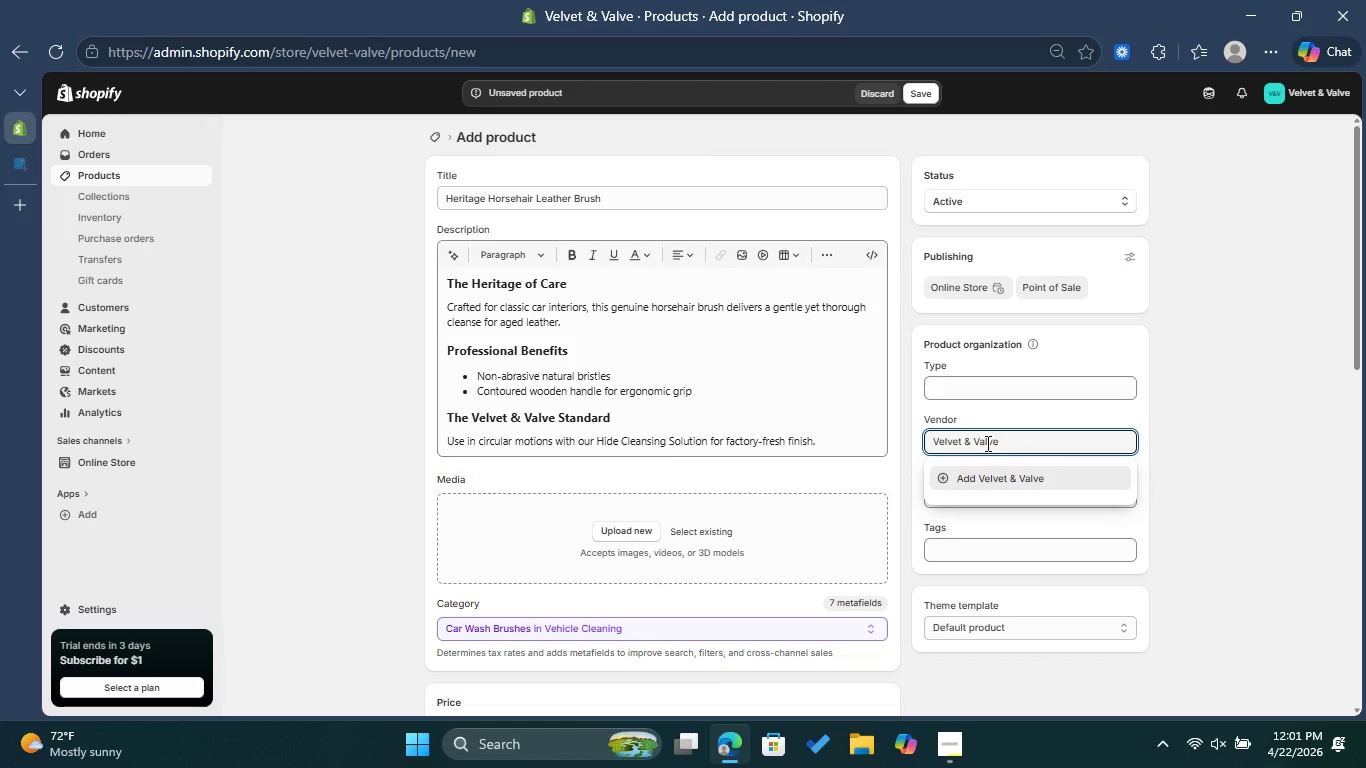 
wait(6.47)
 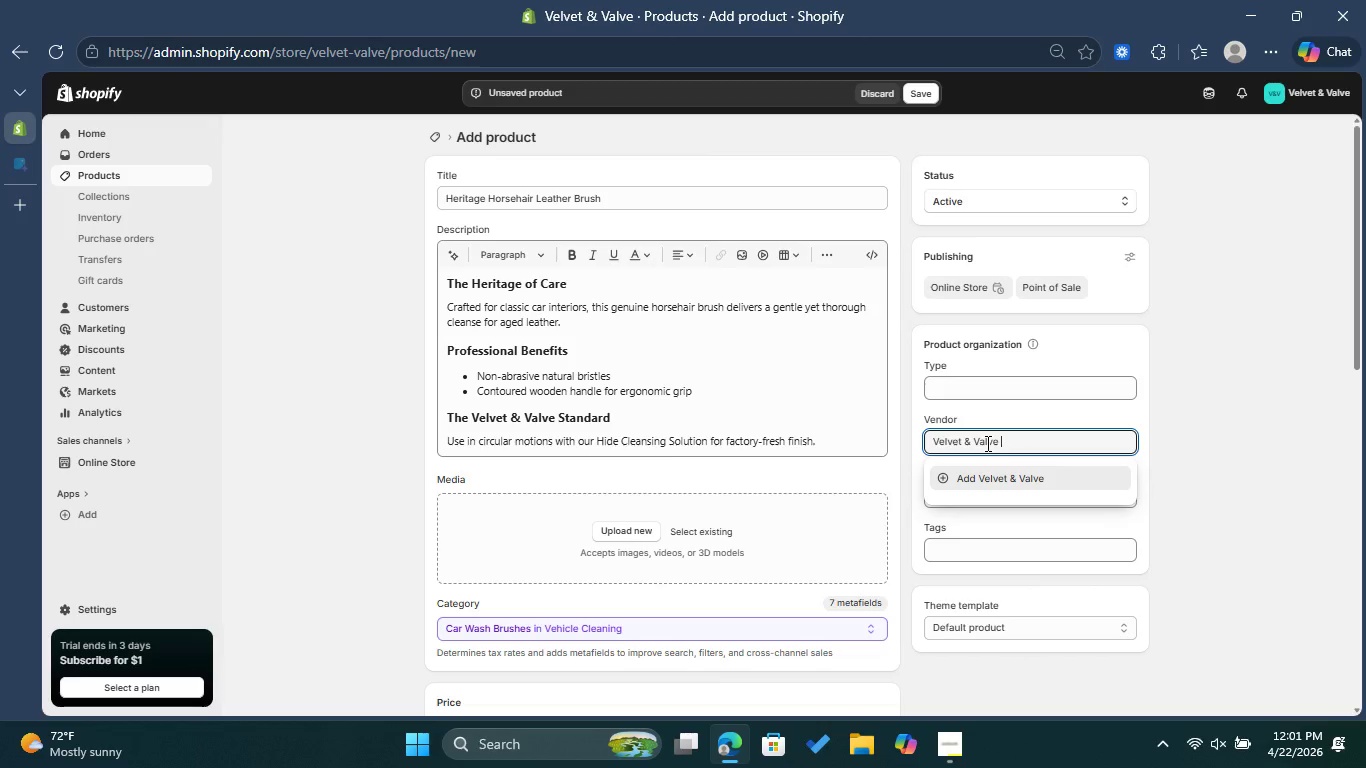 
left_click([1052, 478])
 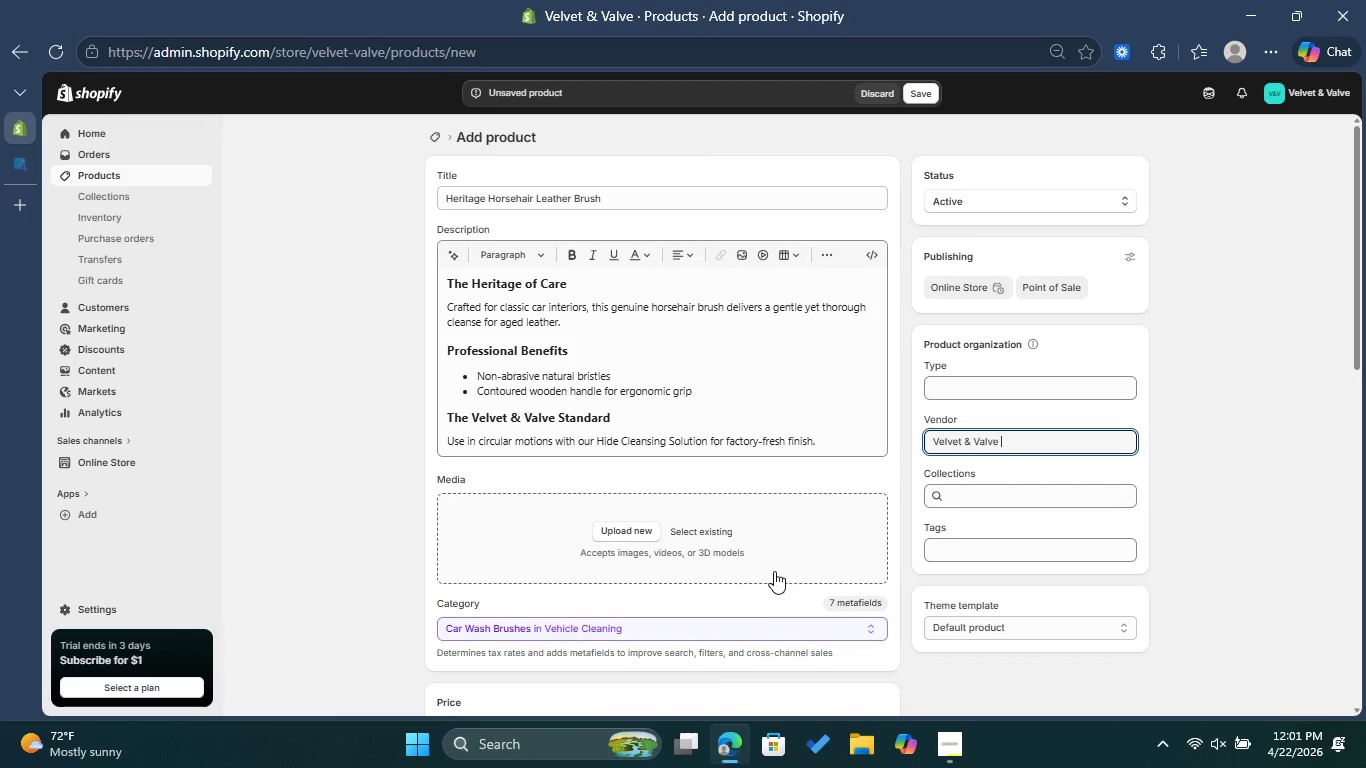 
wait(13.86)
 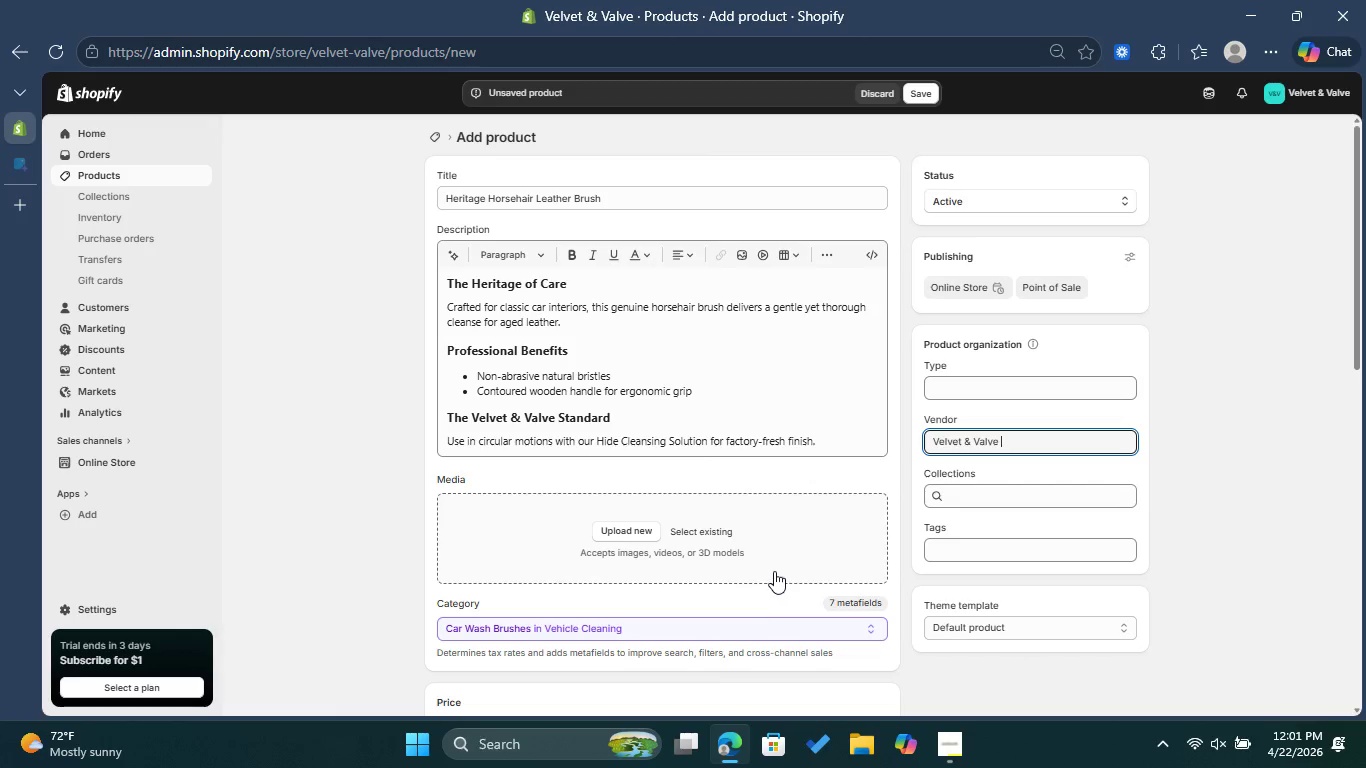 
left_click([1021, 389])
 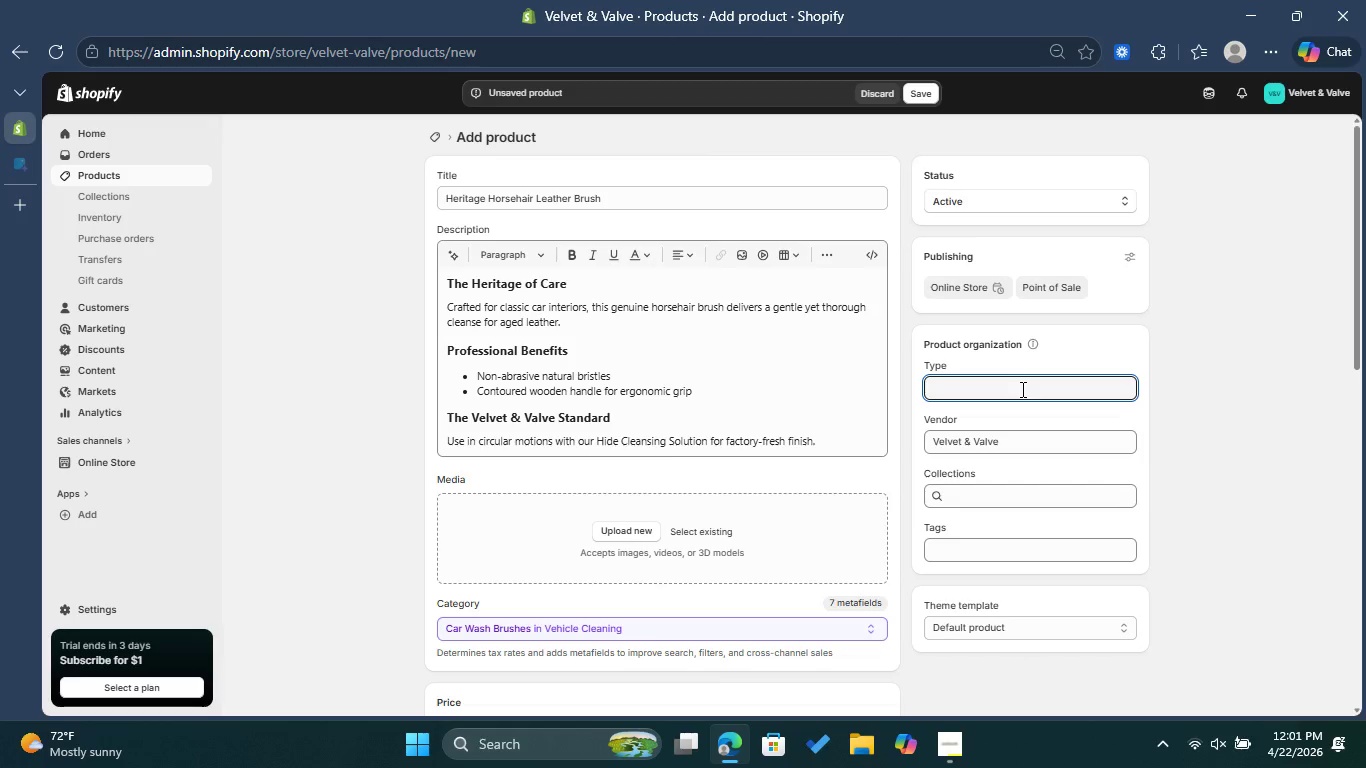 
type(Restoration Tools )
 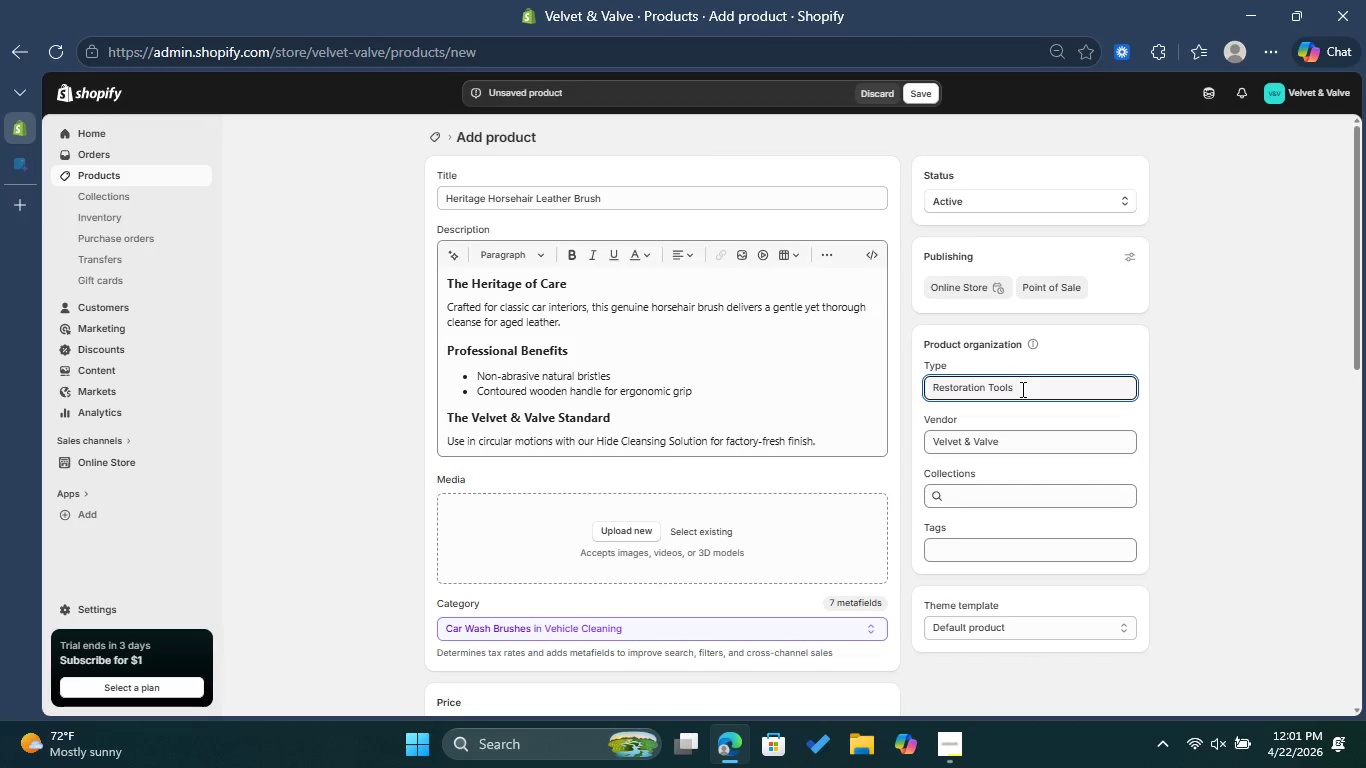 
wait(7.53)
 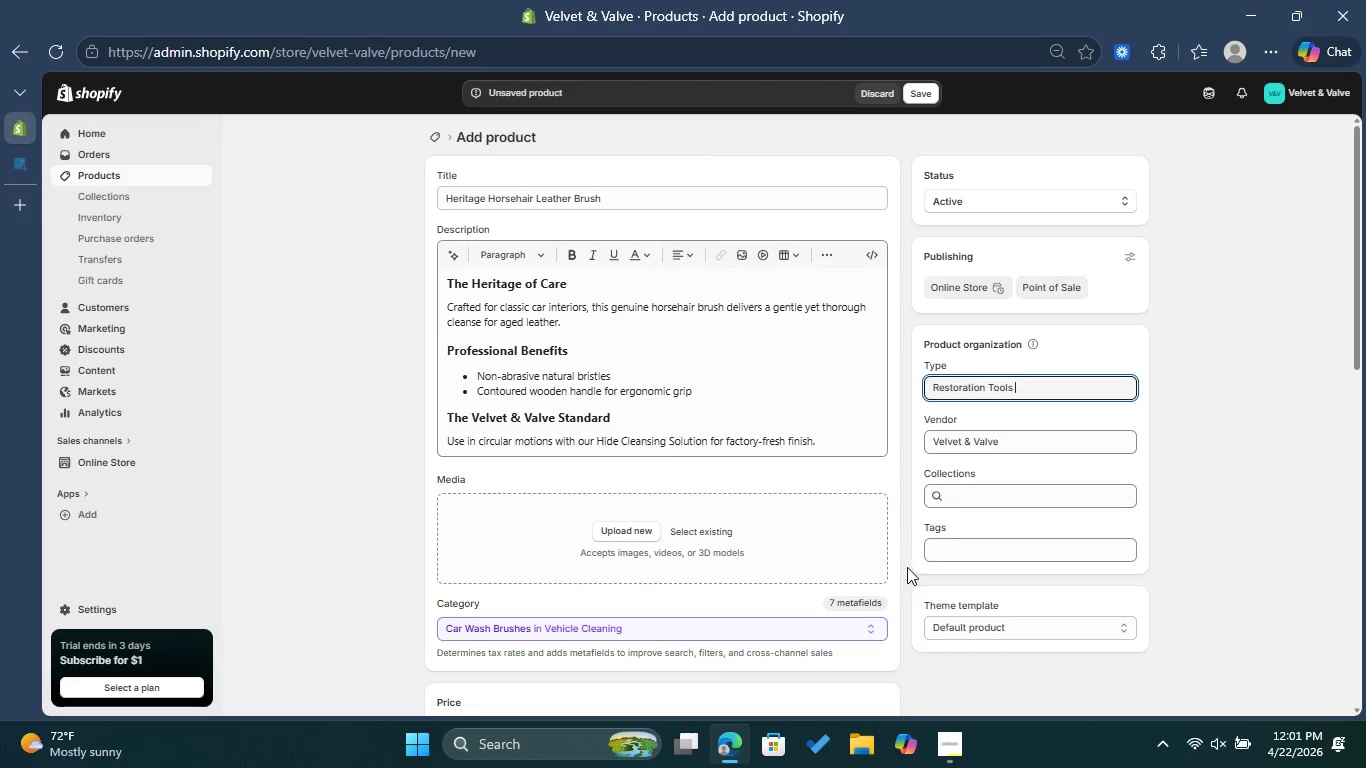 
type(Restoration & Maintenance )
 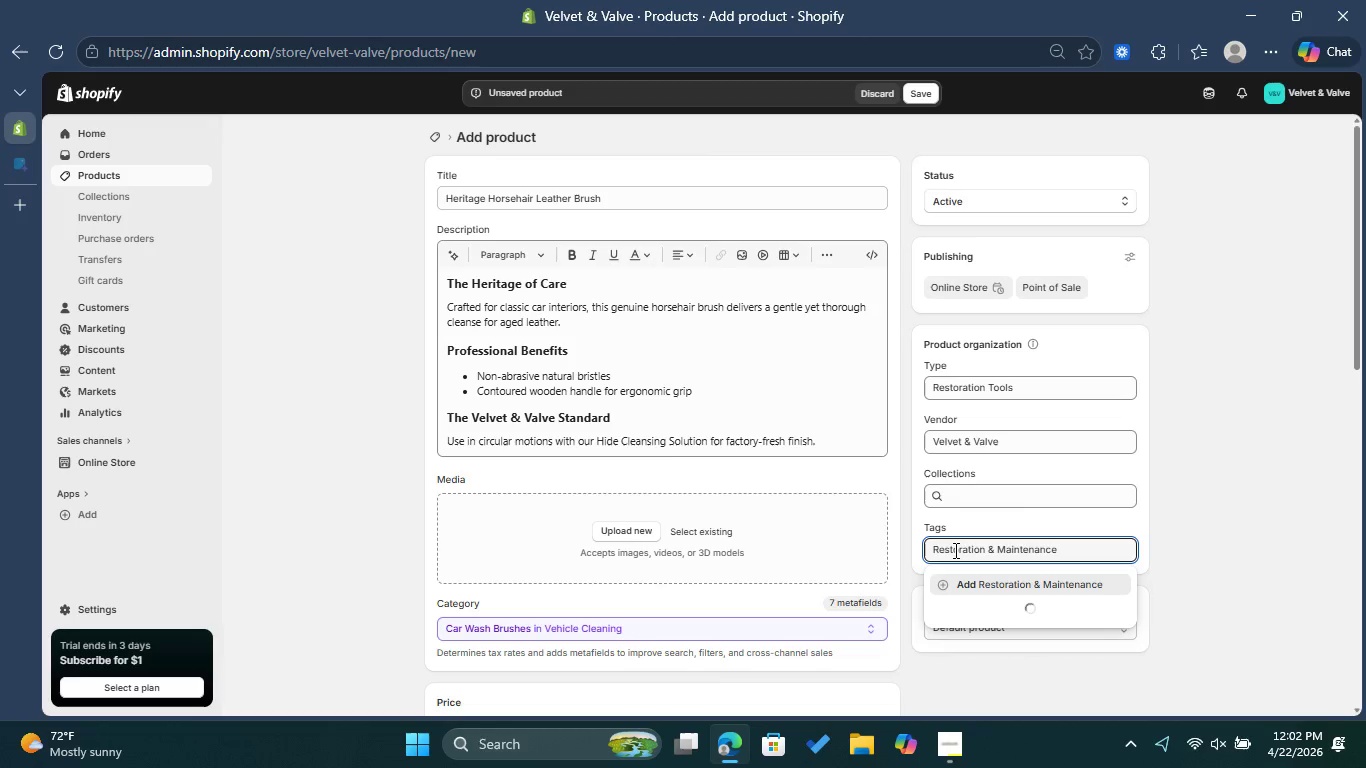 
left_click([1057, 581])
 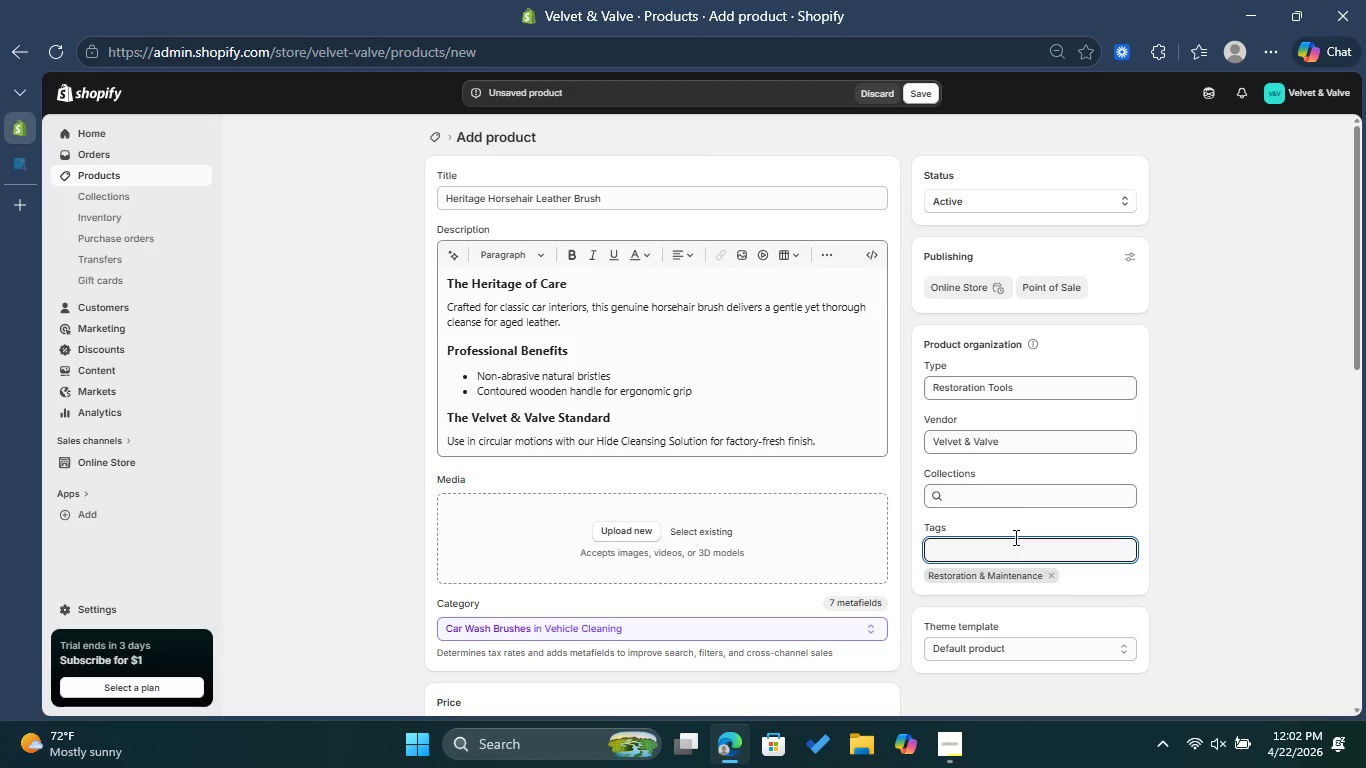 
type(Category: Leather CAre )
key(Backspace)
key(Backspace)
key(Backspace)
key(Backspace)
type(are )
 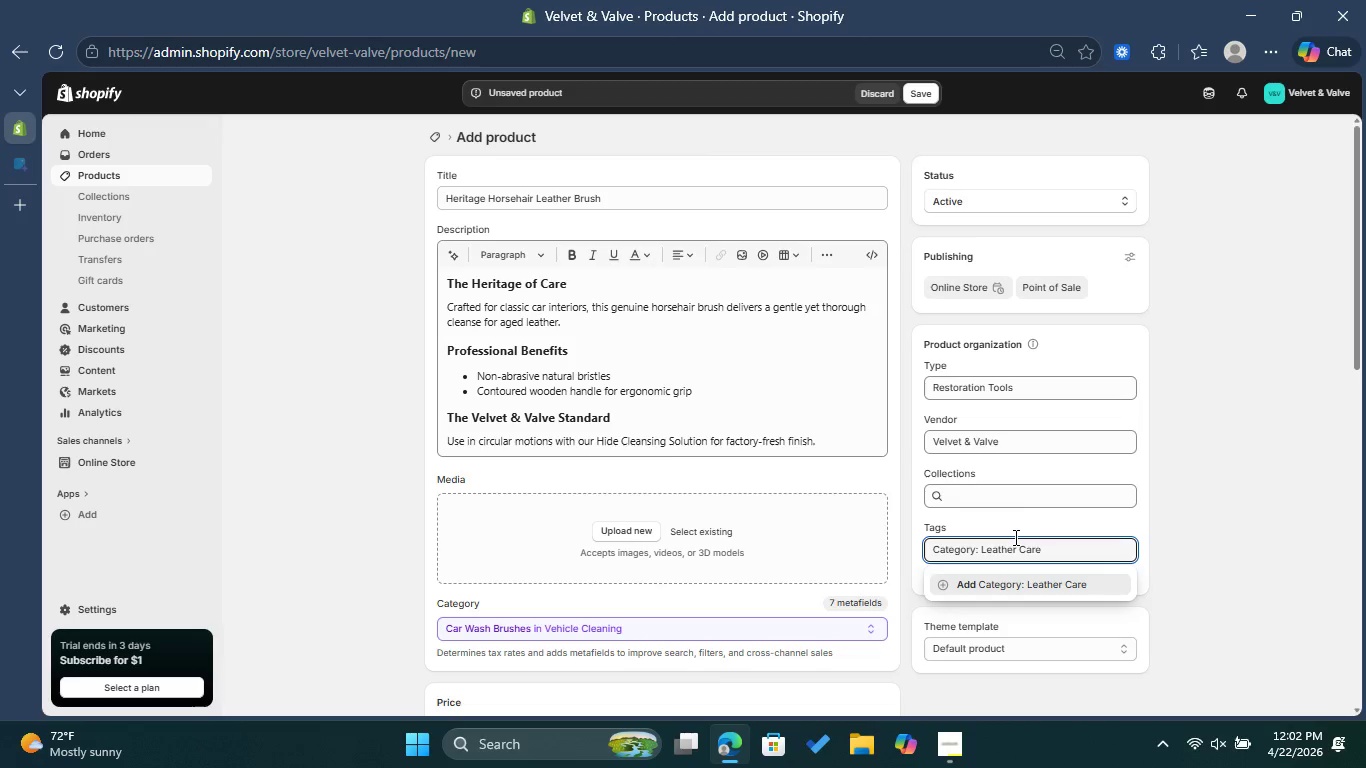 
left_click([1042, 583])
 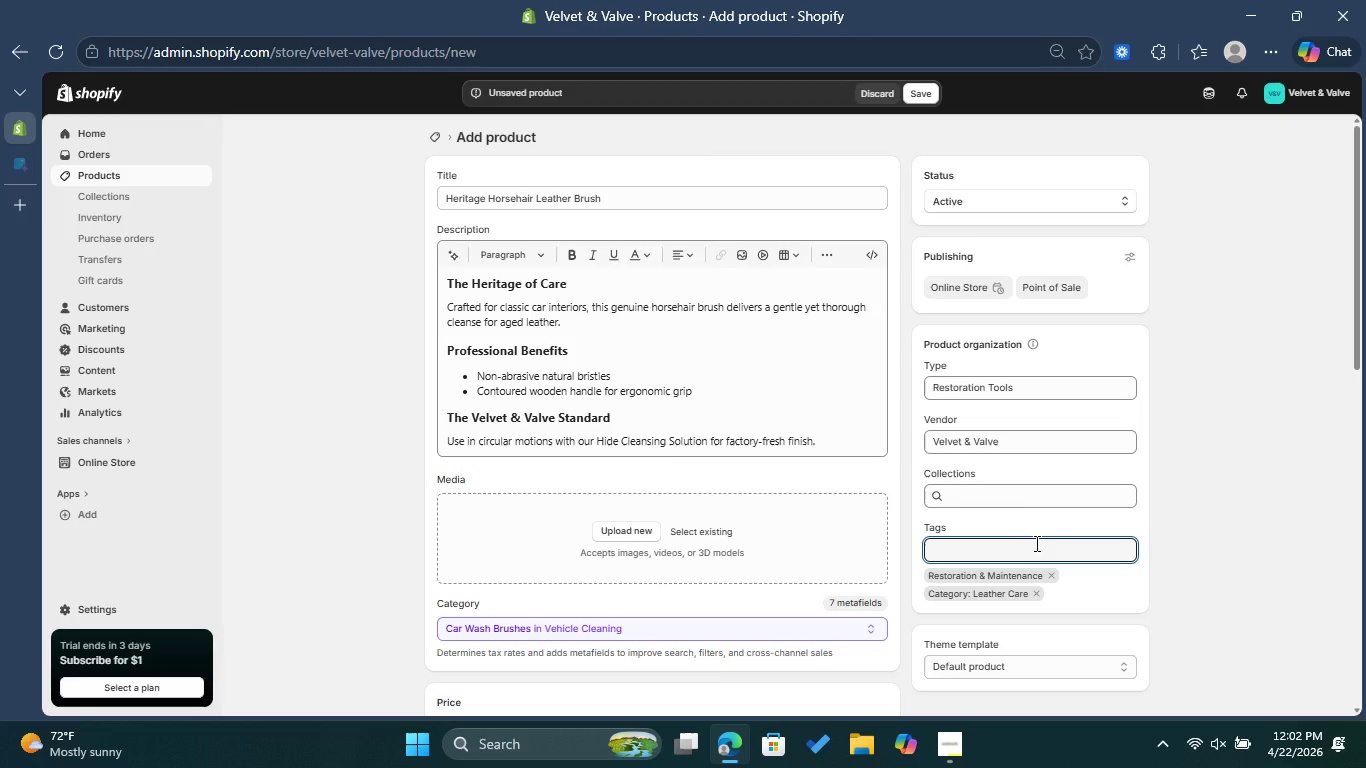 
type(Use: Cleaning )
 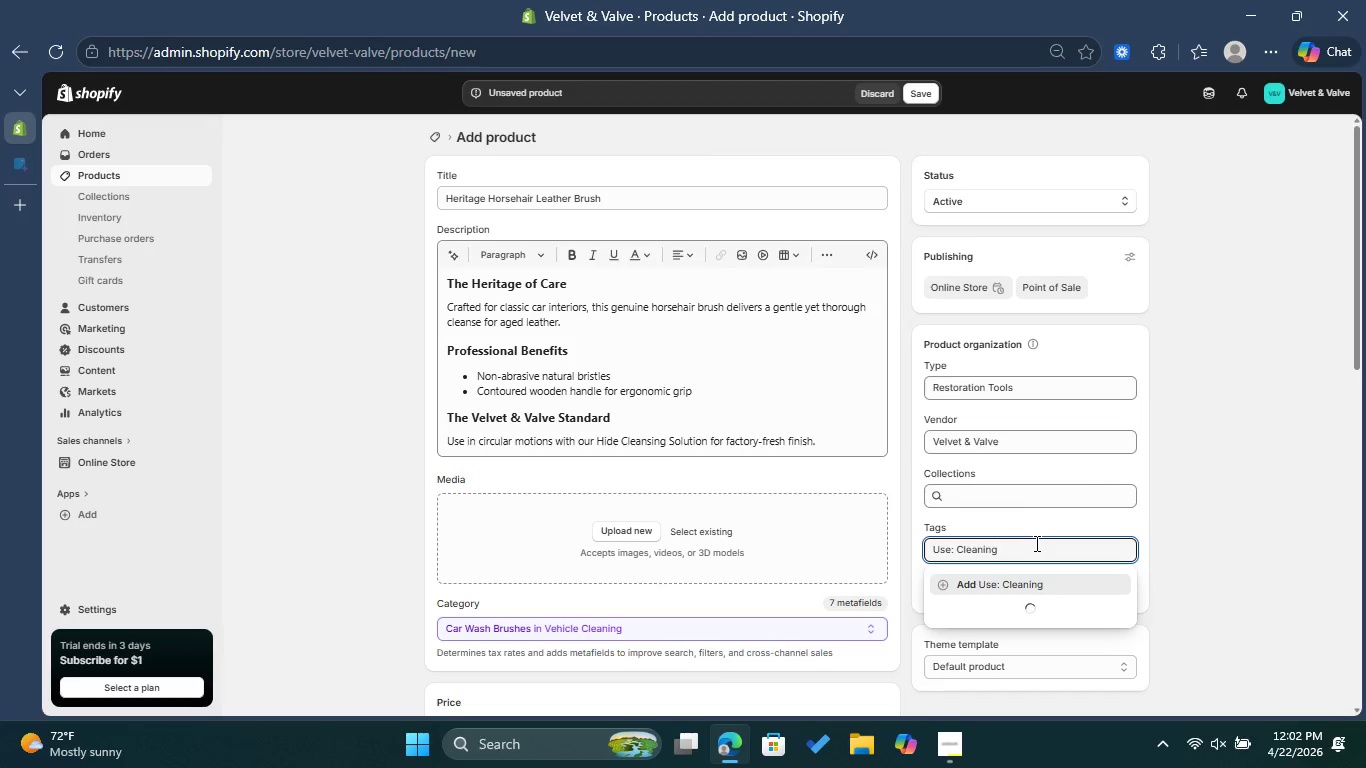 
left_click([1040, 581])
 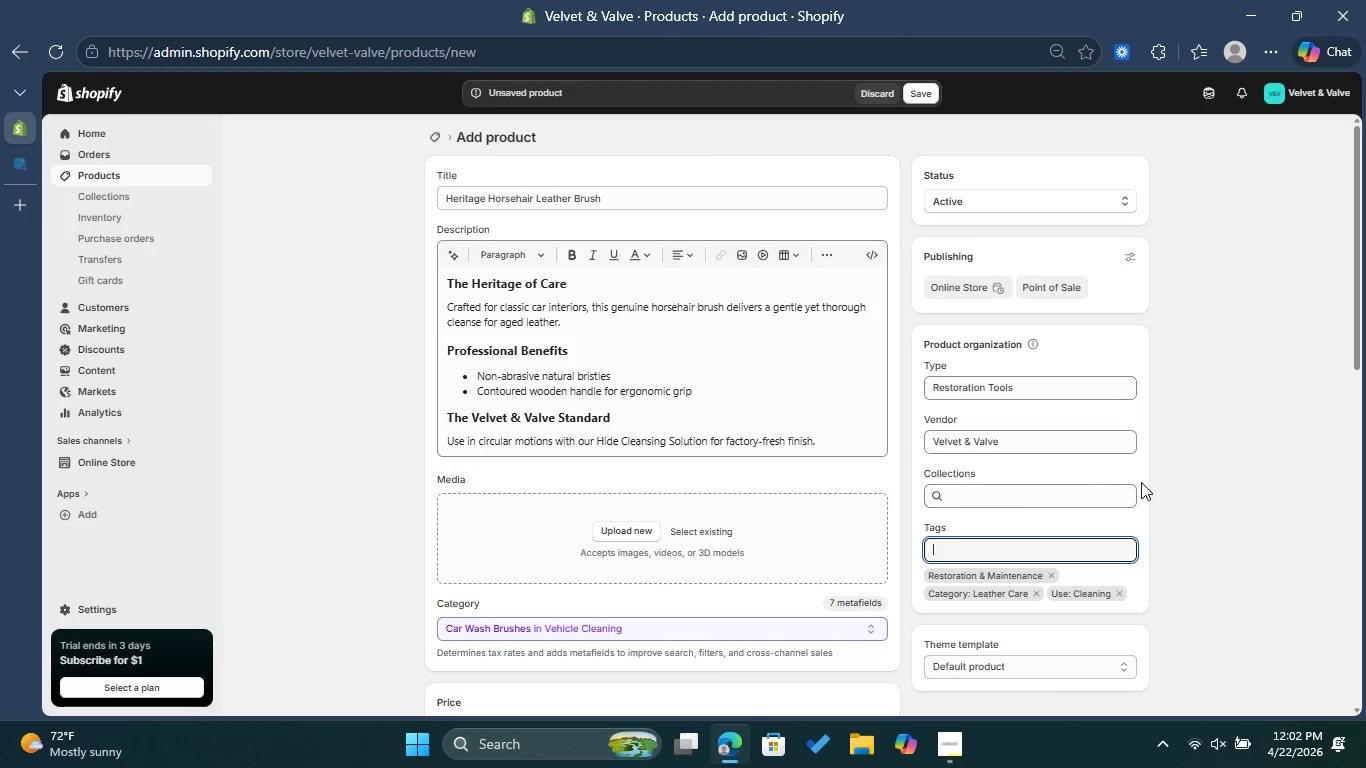 
wait(7.36)
 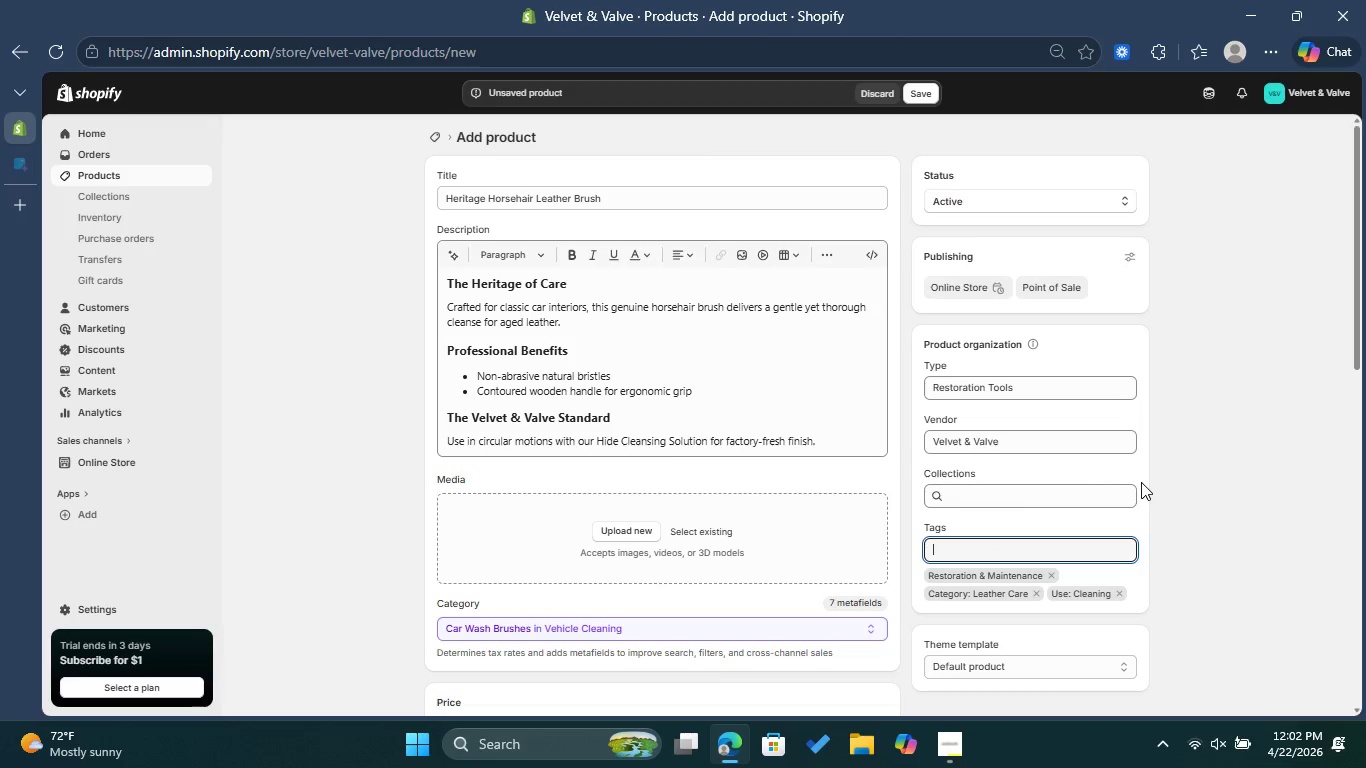 
scroll: coordinate [1124, 484], scroll_direction: down, amount: 6.0
 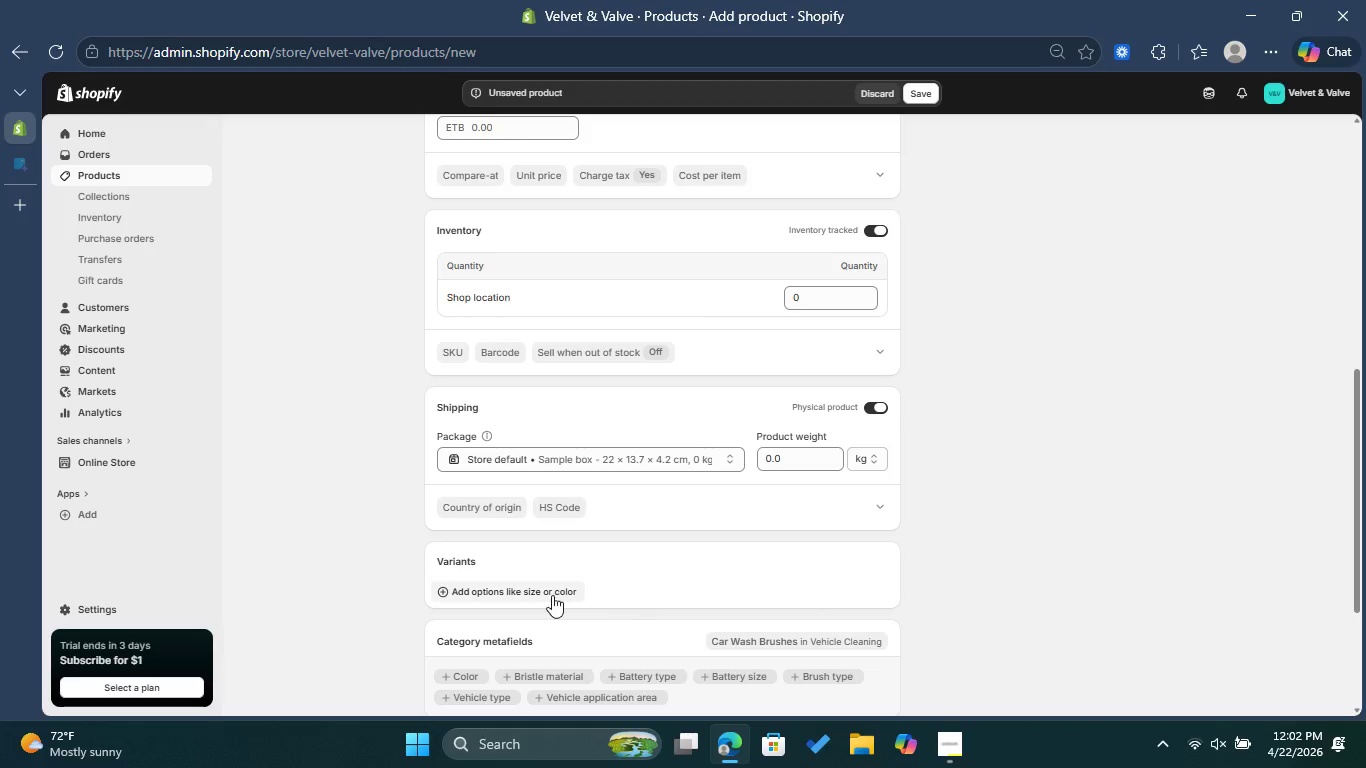 
left_click([552, 595])
 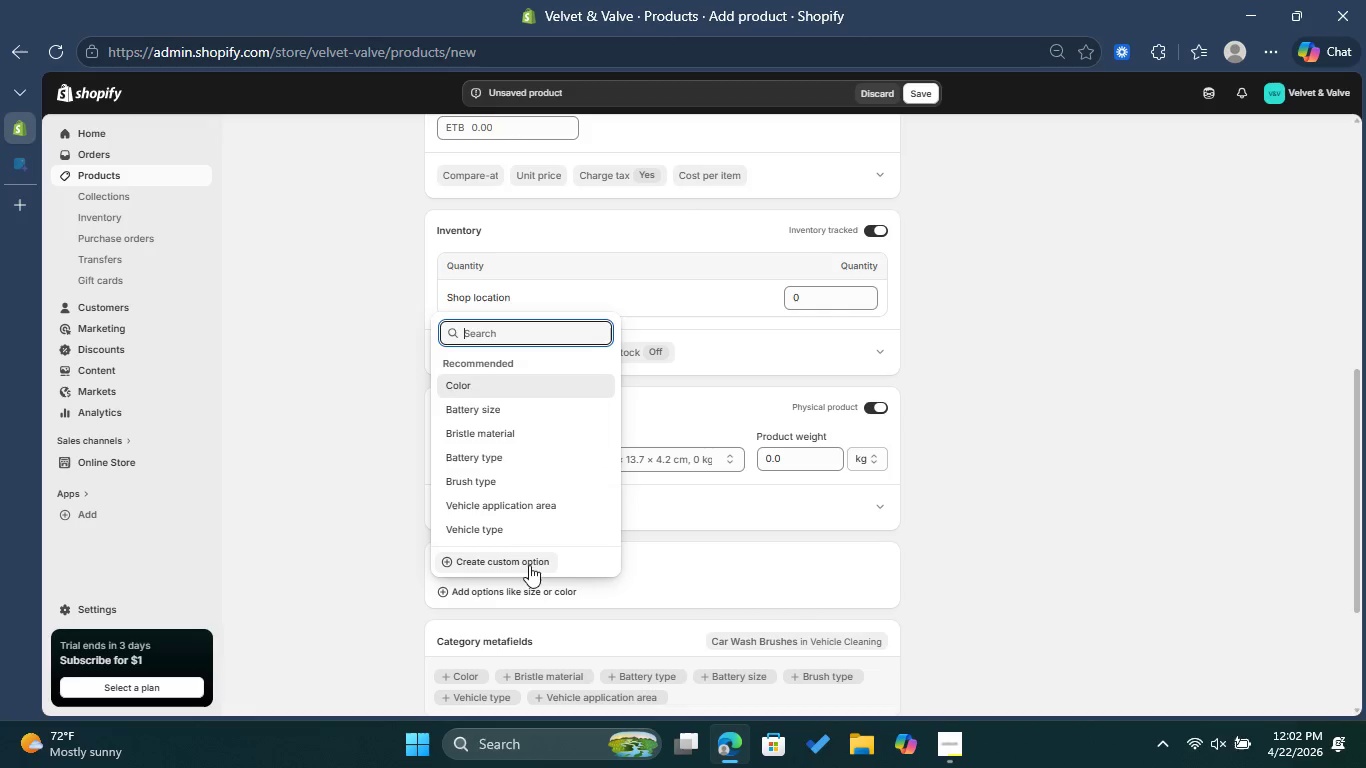 
left_click([530, 560])
 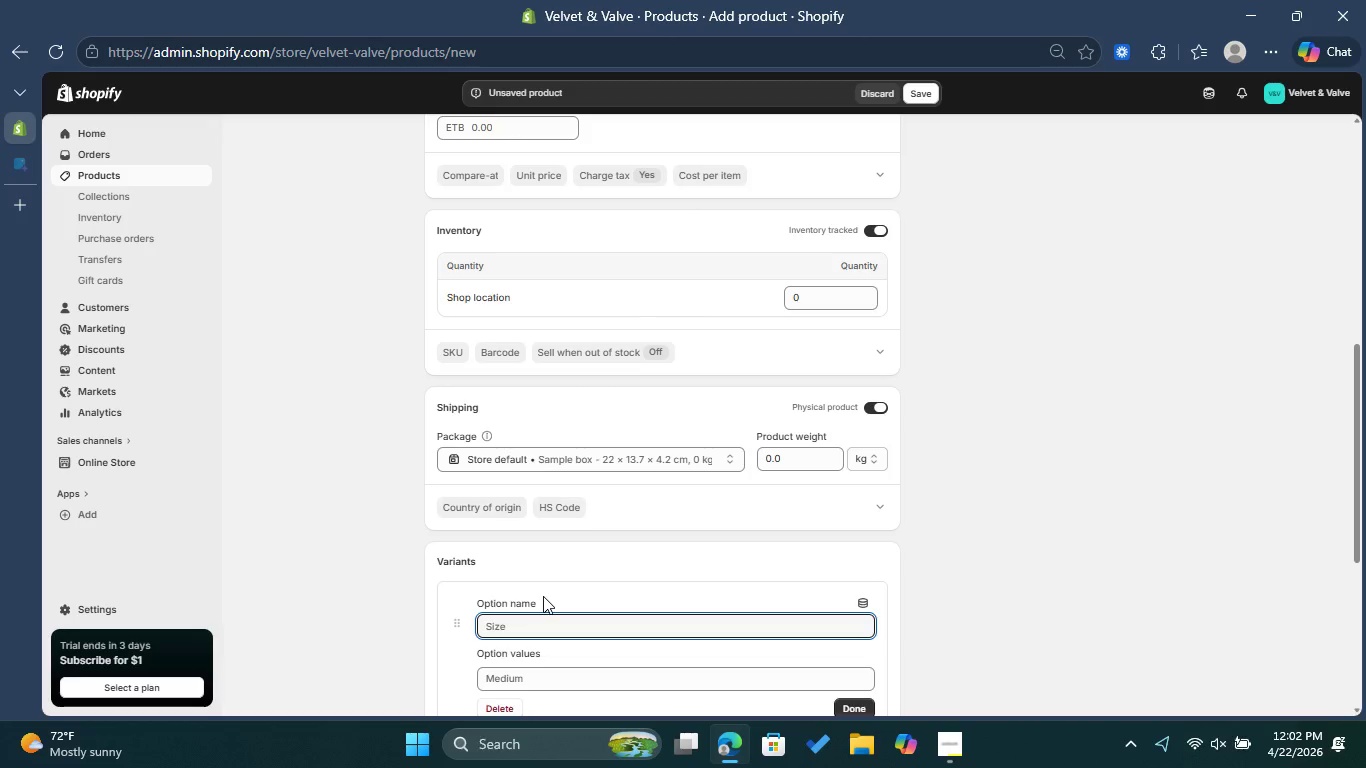 
type(Style)
 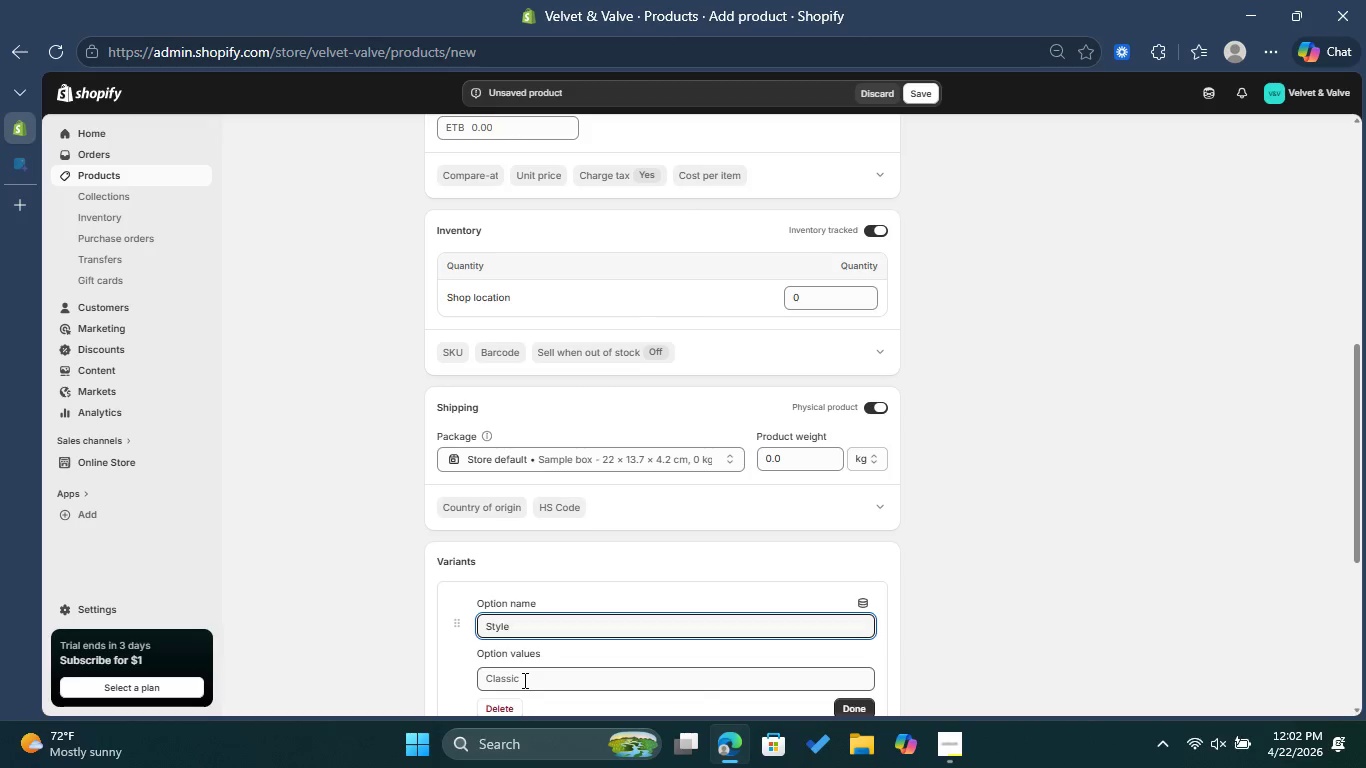 
left_click([523, 680])
 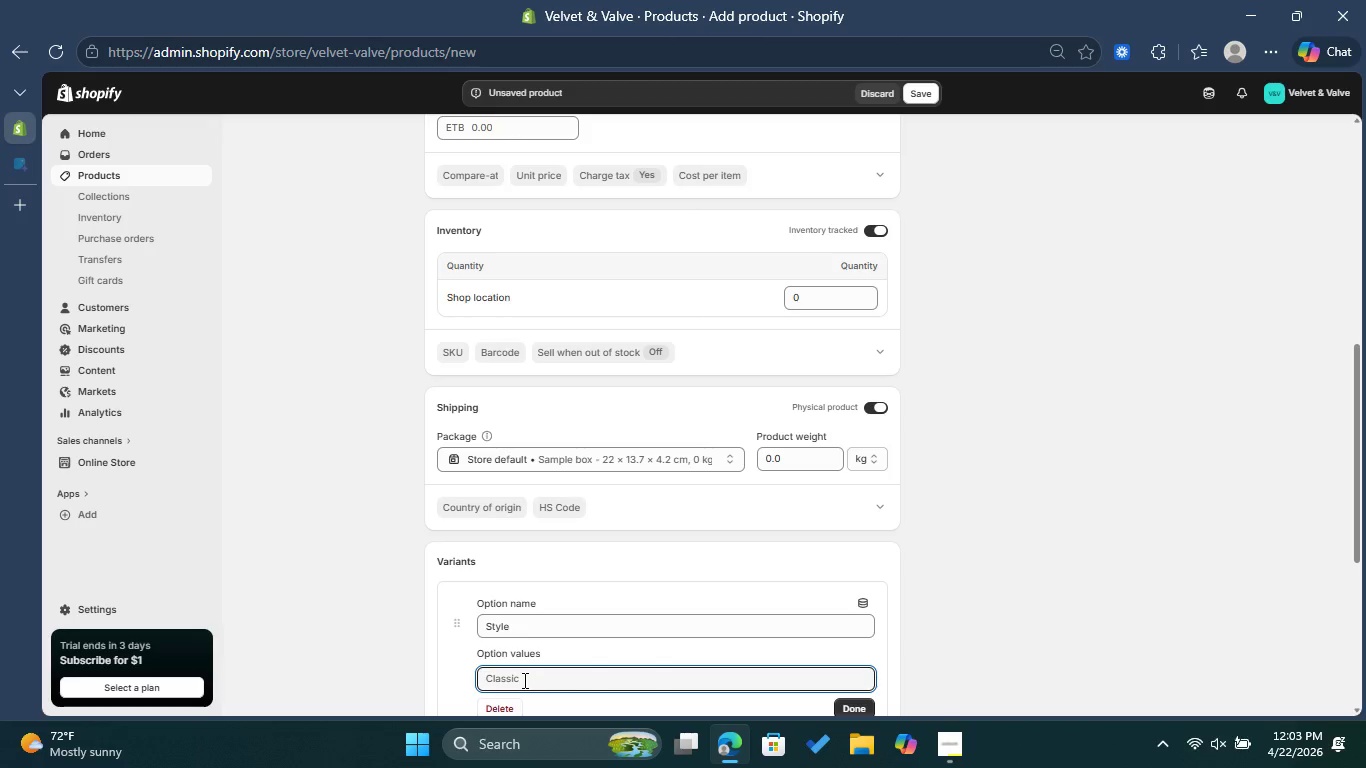 
type(Arr)
key(Backspace)
type(isan)
 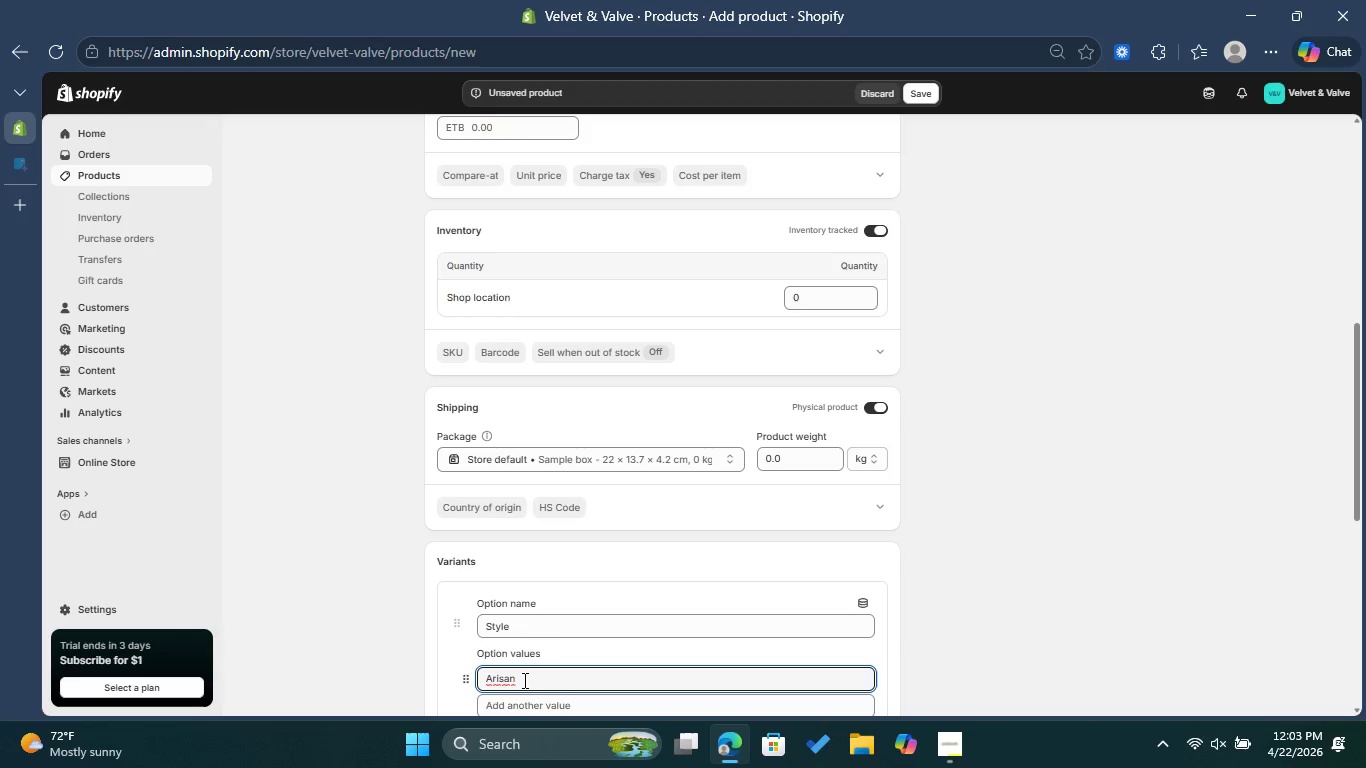 
wait(5.38)
 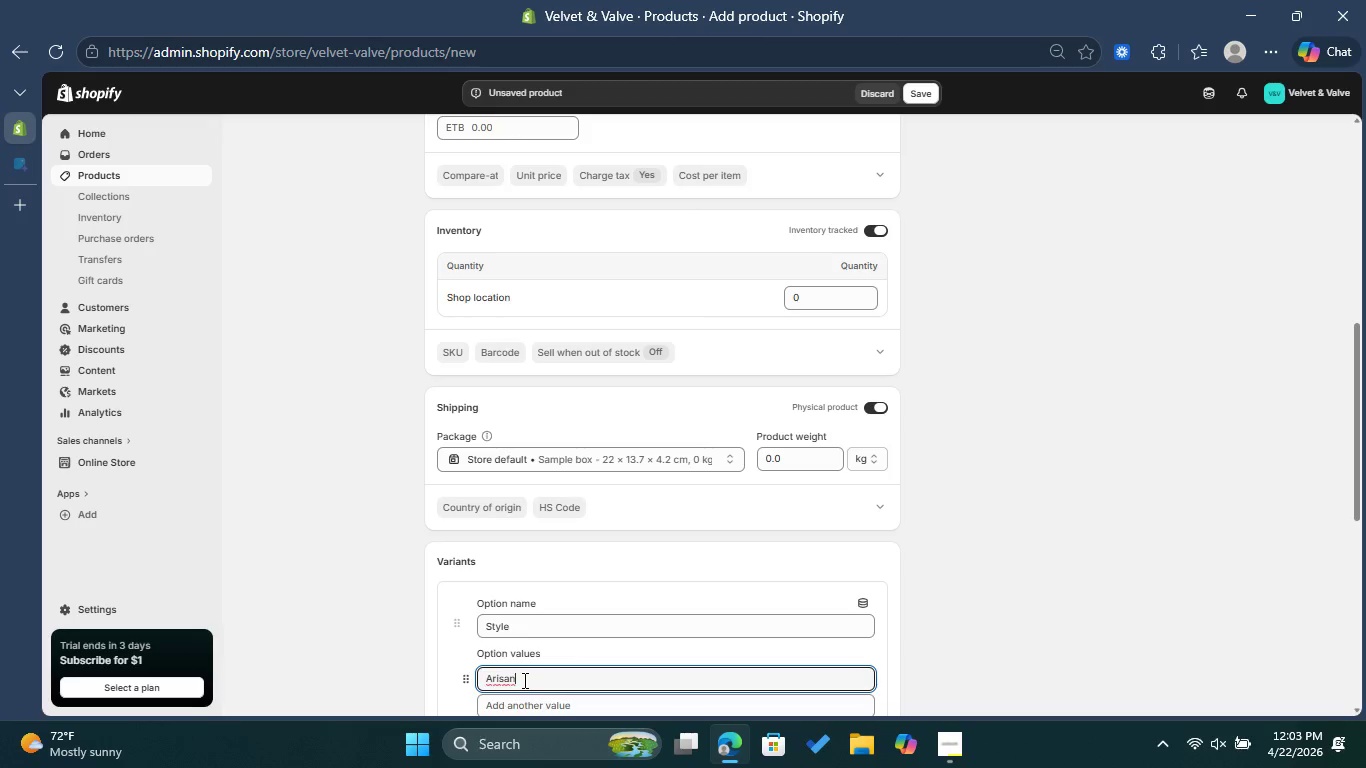 
left_click([509, 676])
 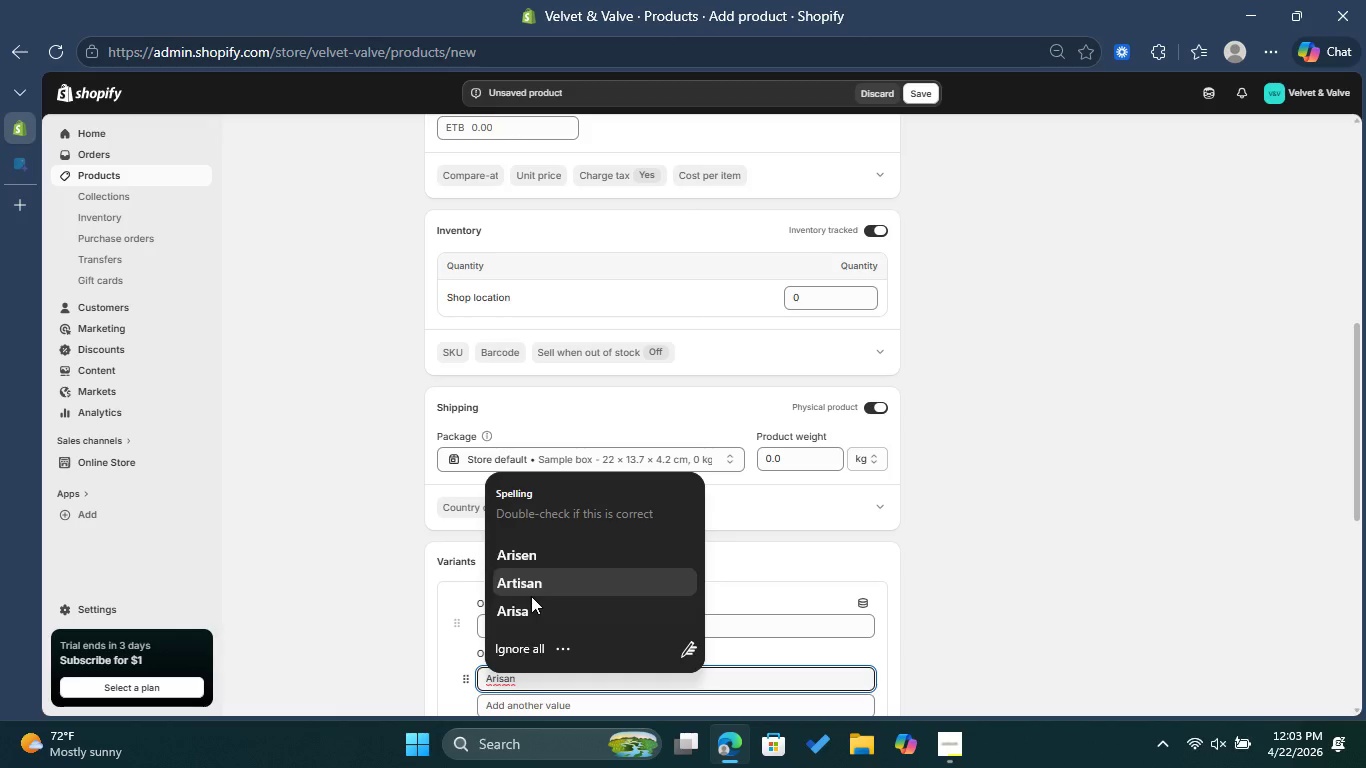 
left_click([539, 585])
 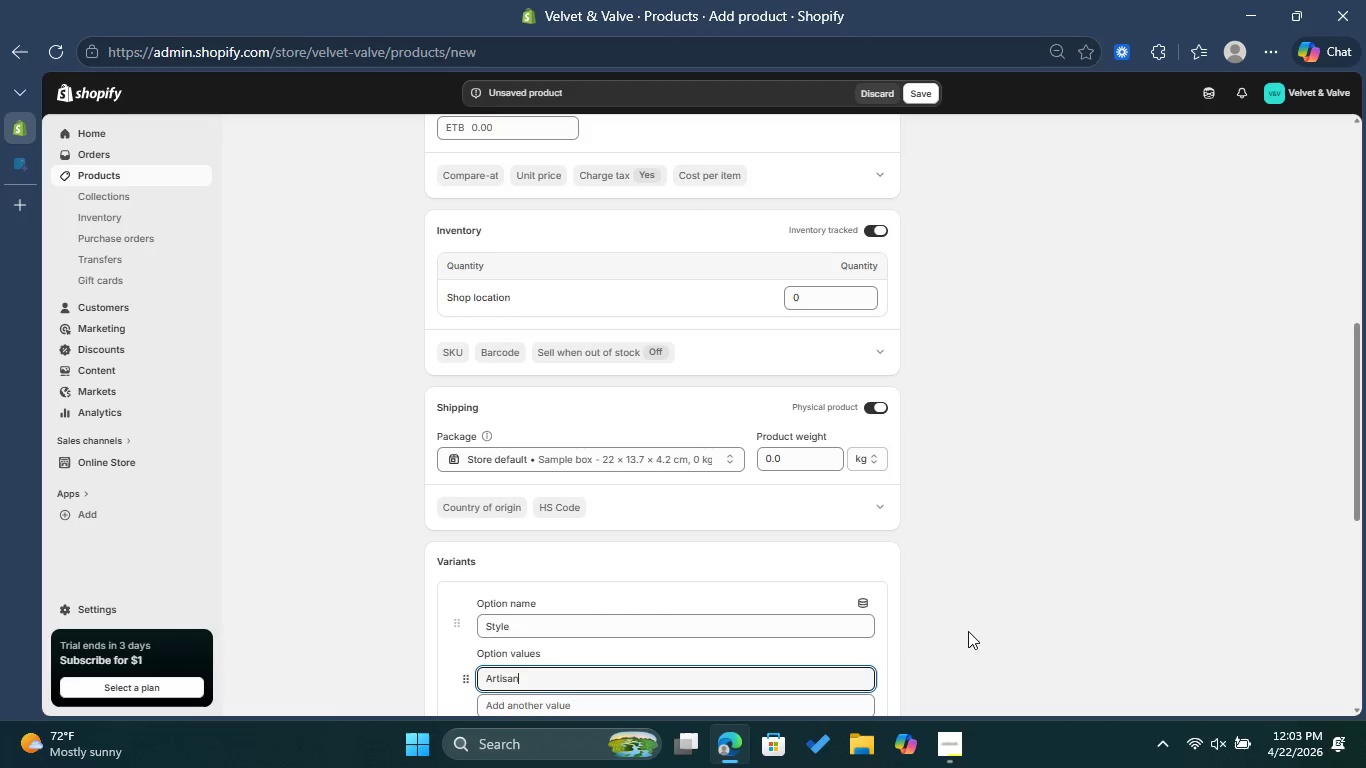 
scroll: coordinate [987, 616], scroll_direction: down, amount: 2.0
 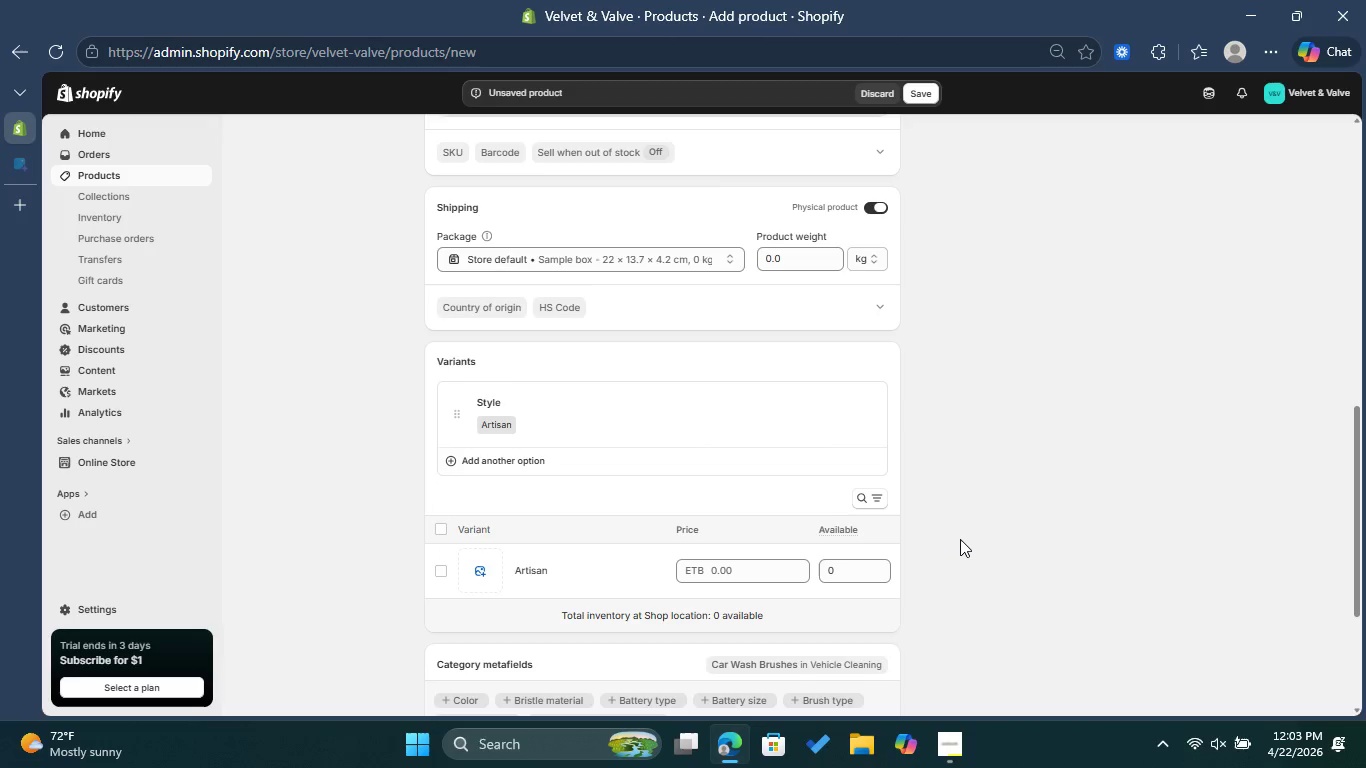 
mouse_move([543, 545])
 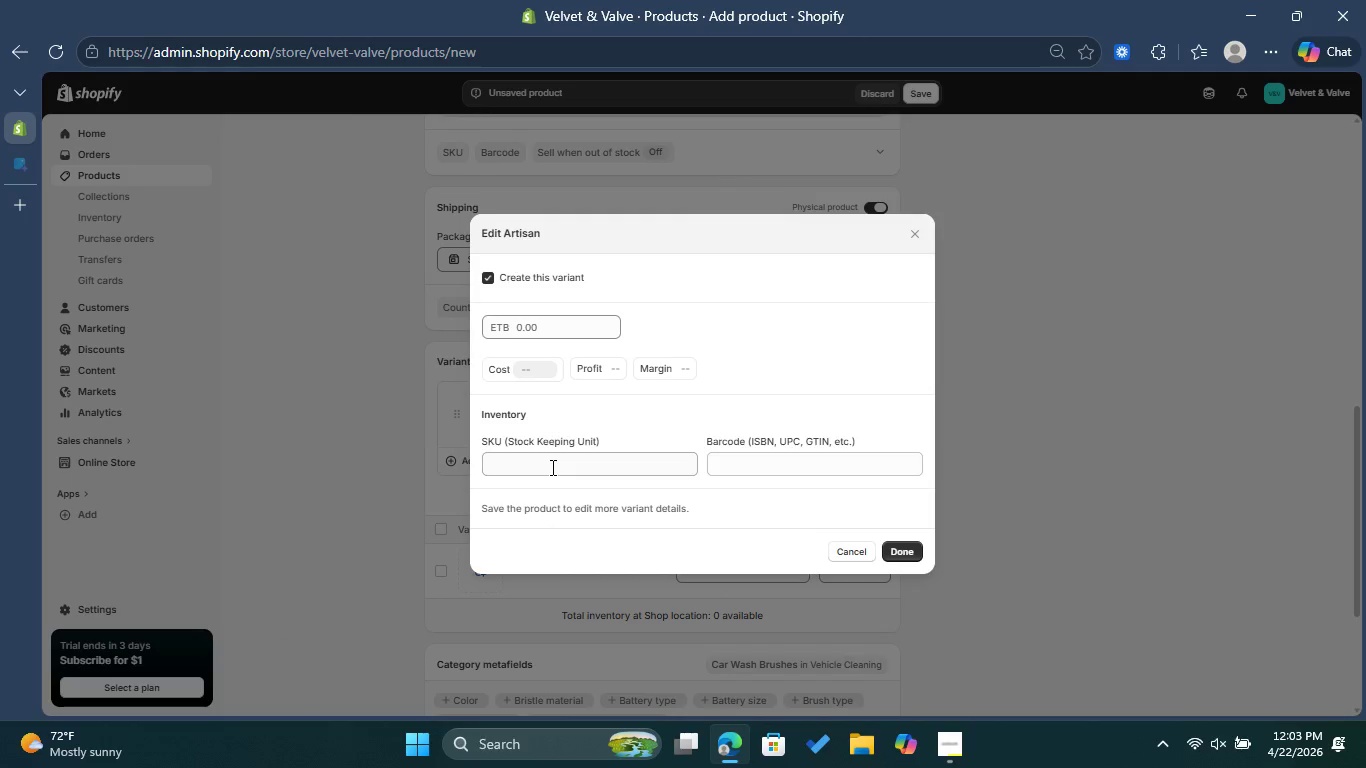 
left_click([551, 467])
 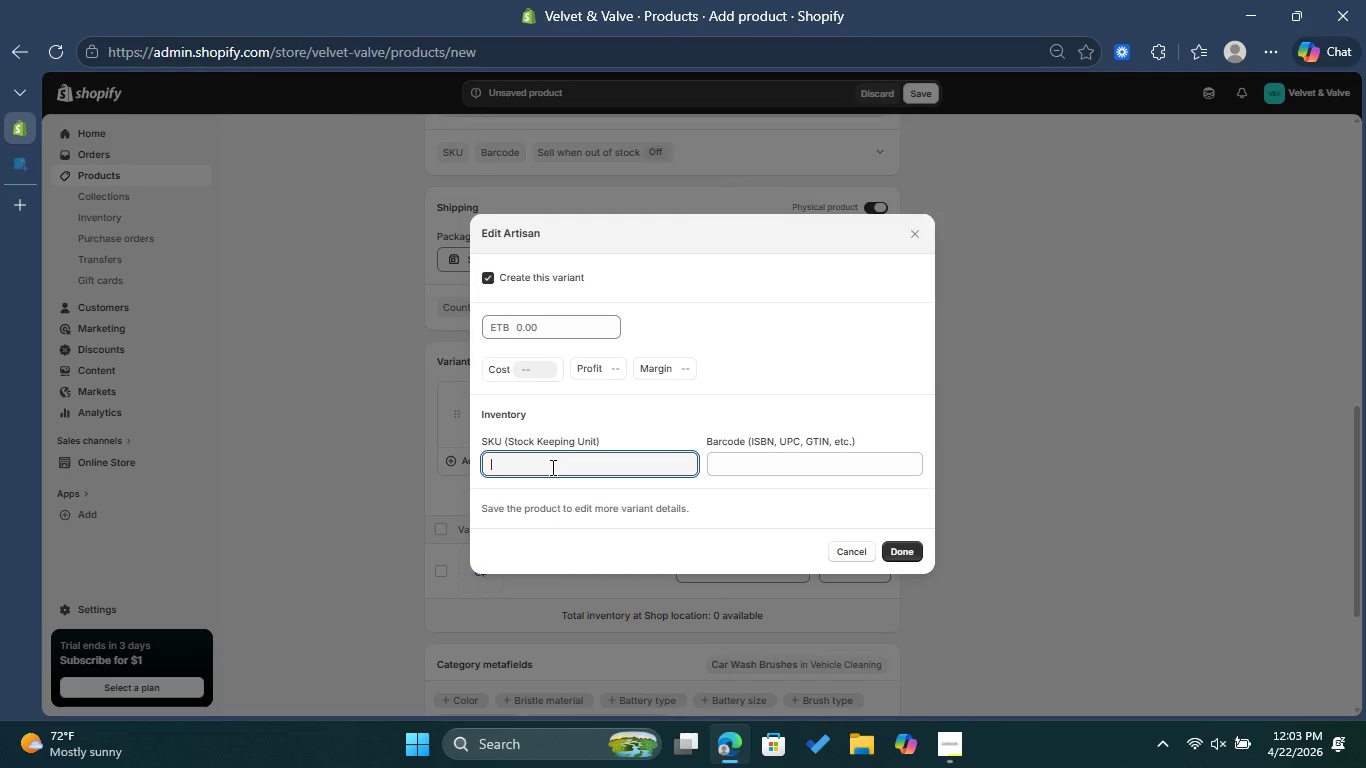 
type(VV-RM-001)
 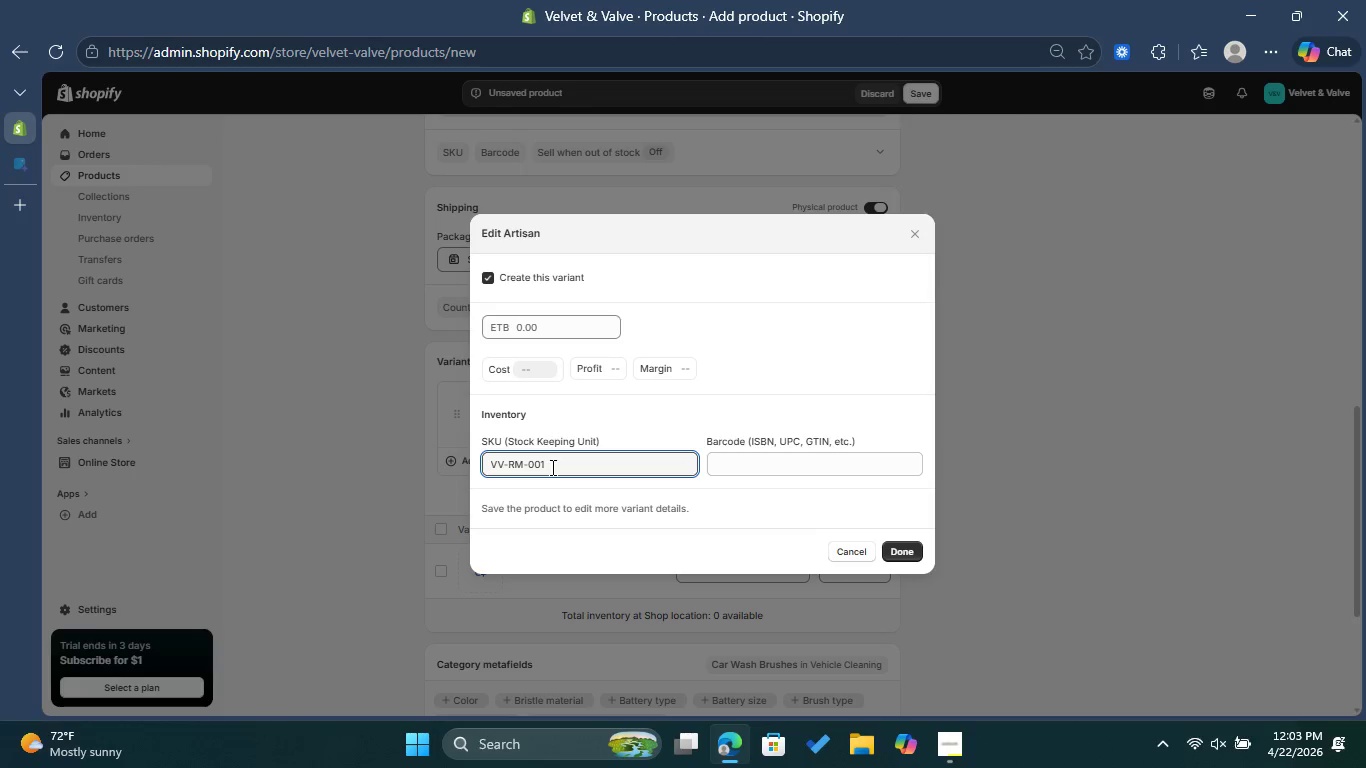 
scroll: coordinate [551, 467], scroll_direction: up, amount: 1.0
 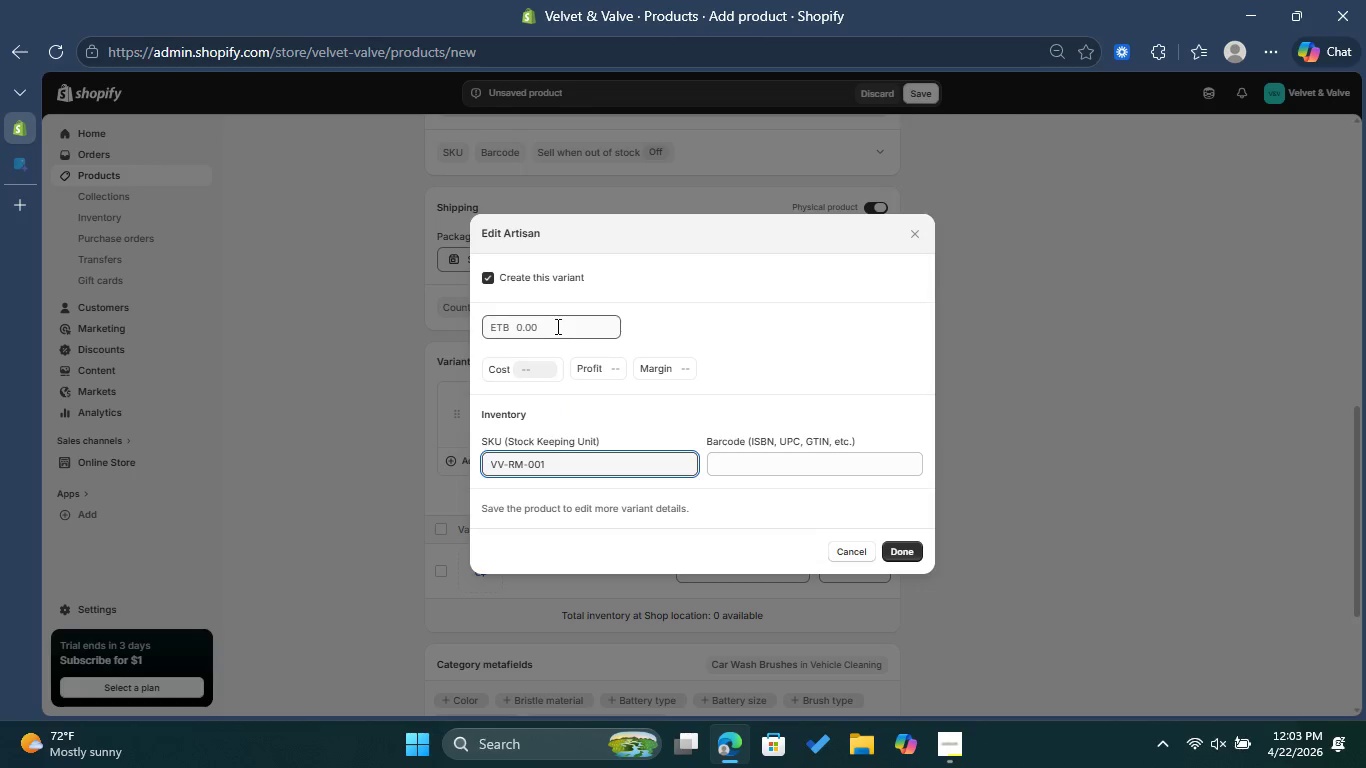 
type(34)
 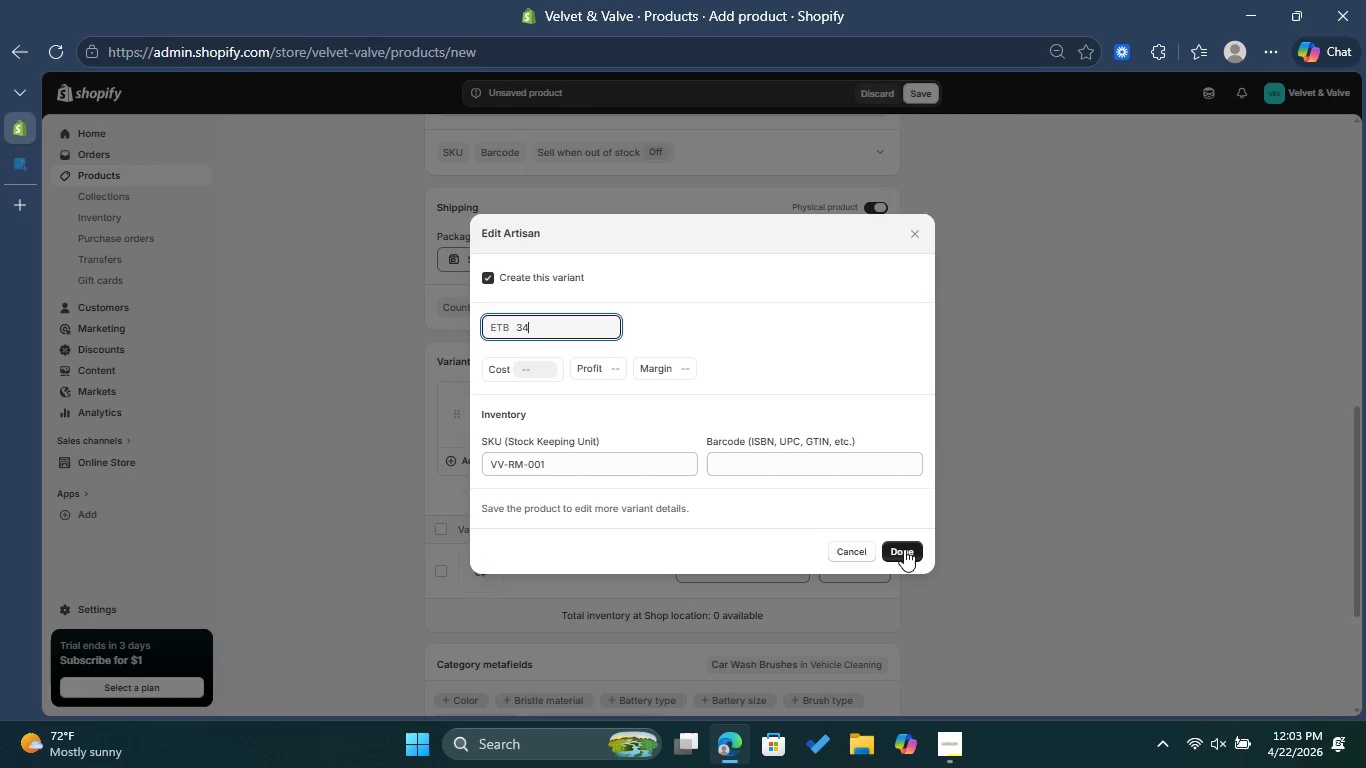 
left_click_drag(start_coordinate=[575, 464], to_coordinate=[482, 476])
 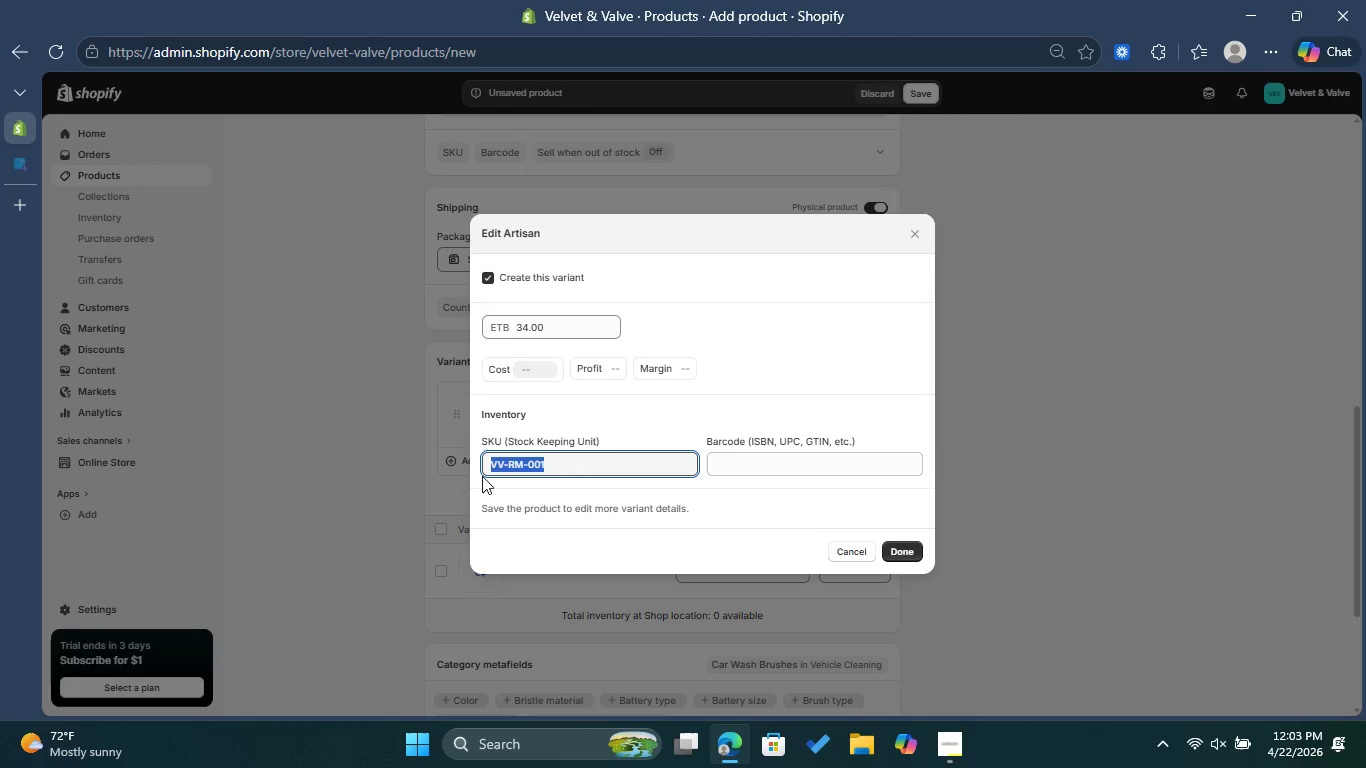 
key(Control+C)
 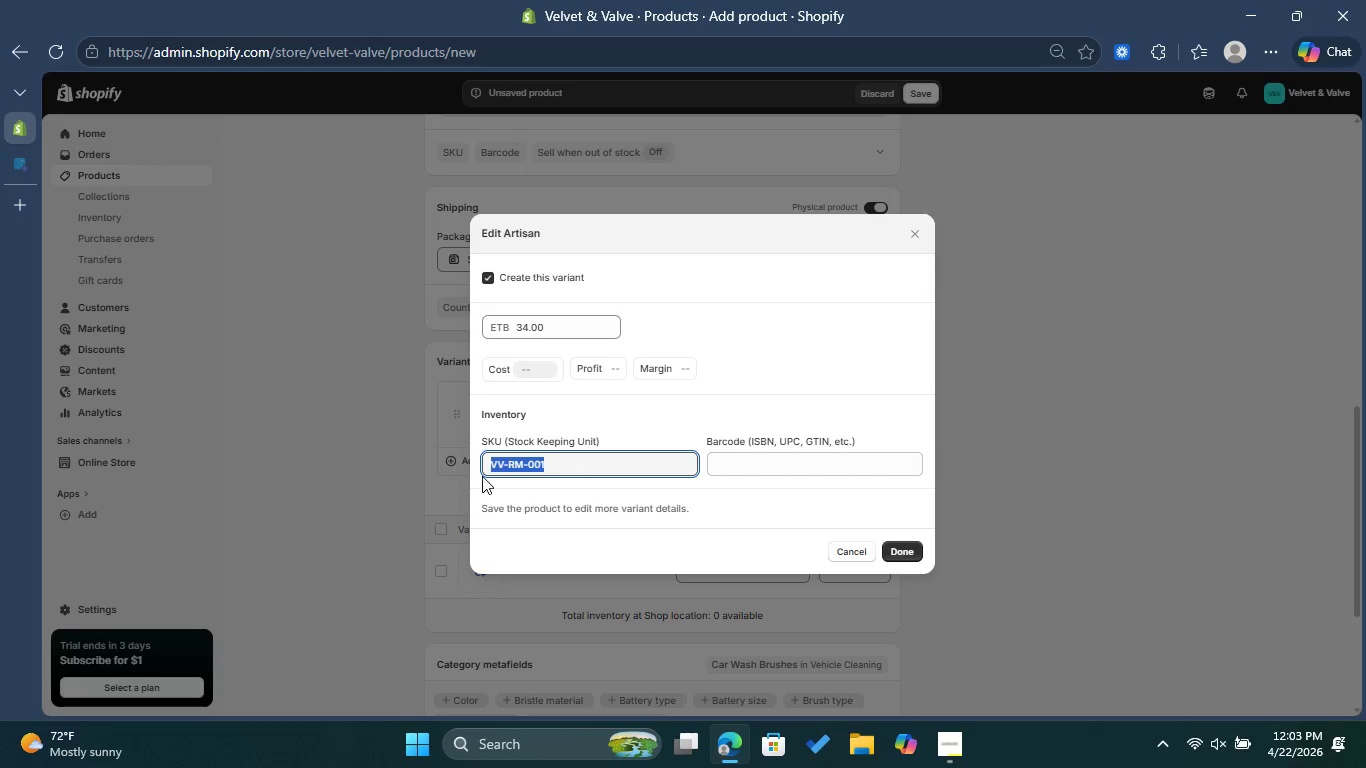 
key(Control+C)
 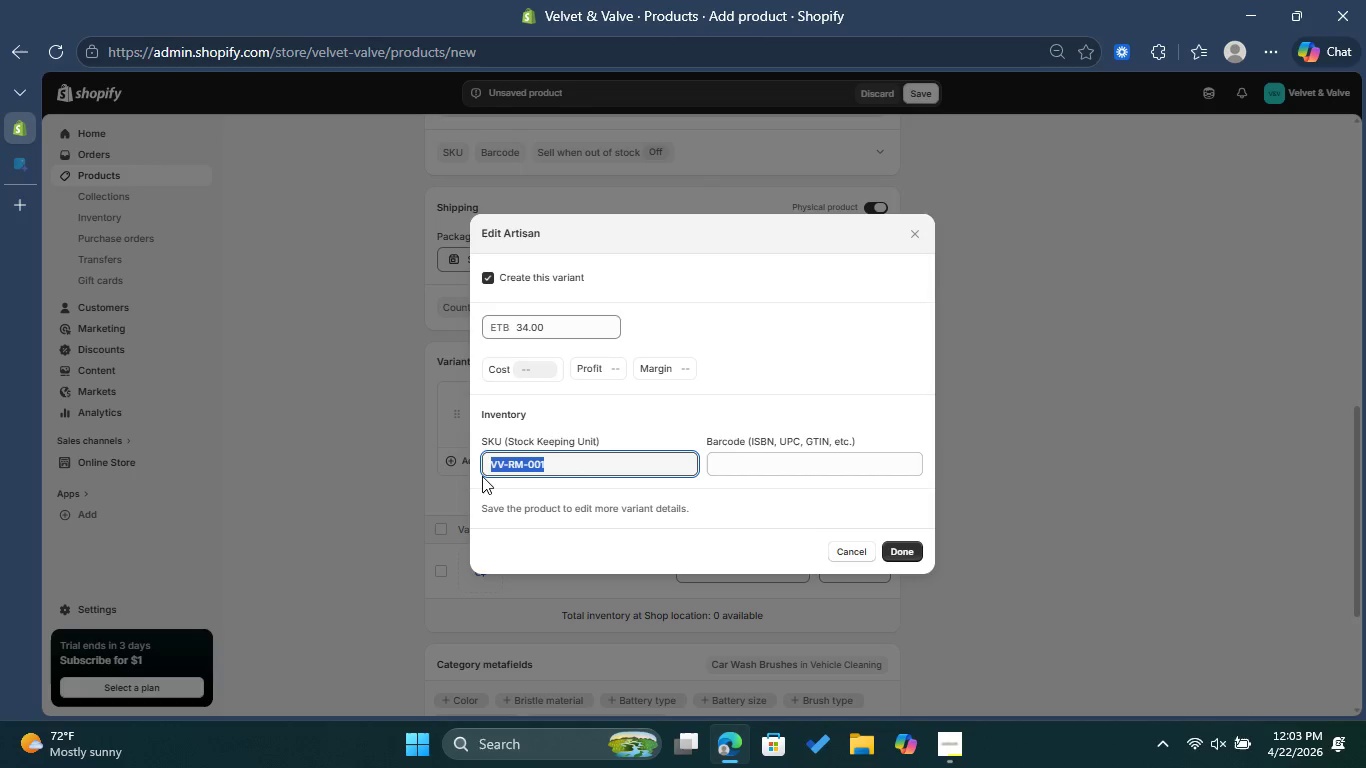 
key(CapsLock)
 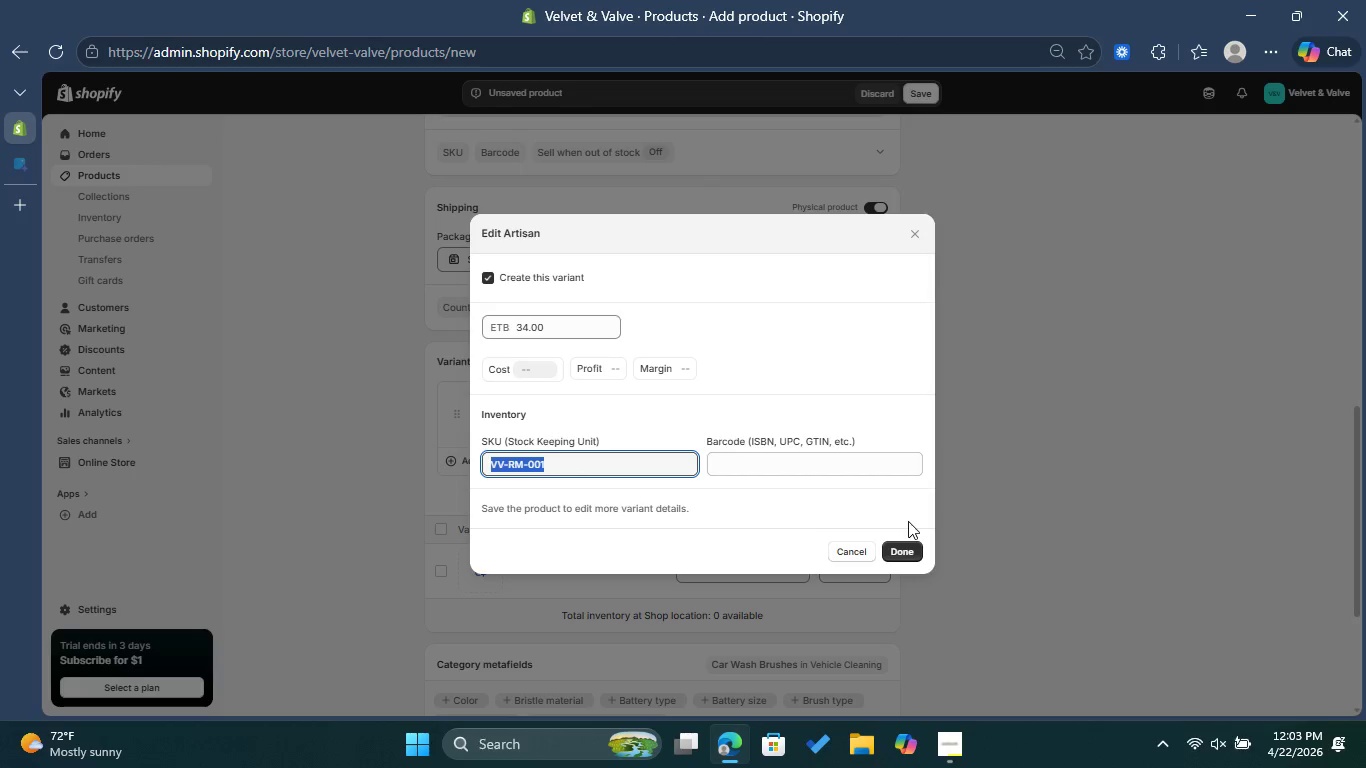 
left_click([903, 552])
 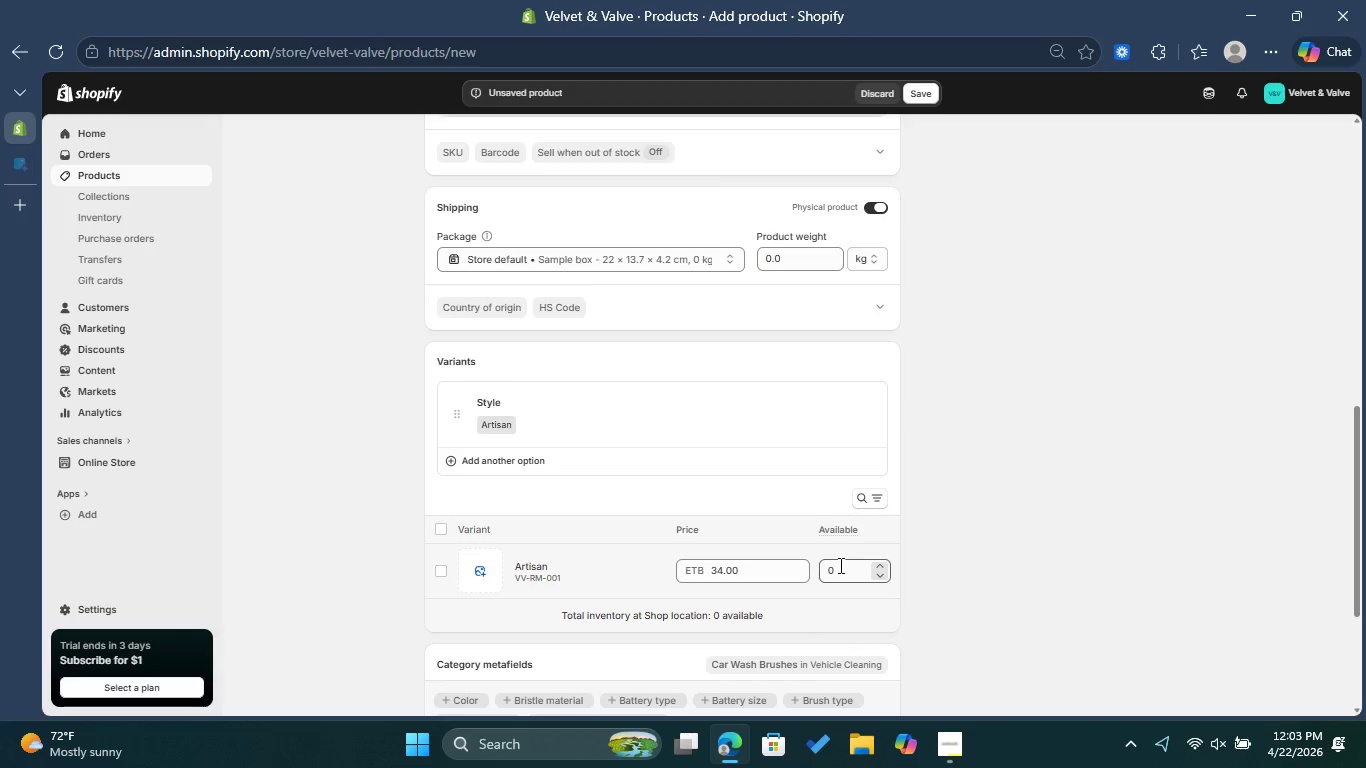 
left_click([840, 569])
 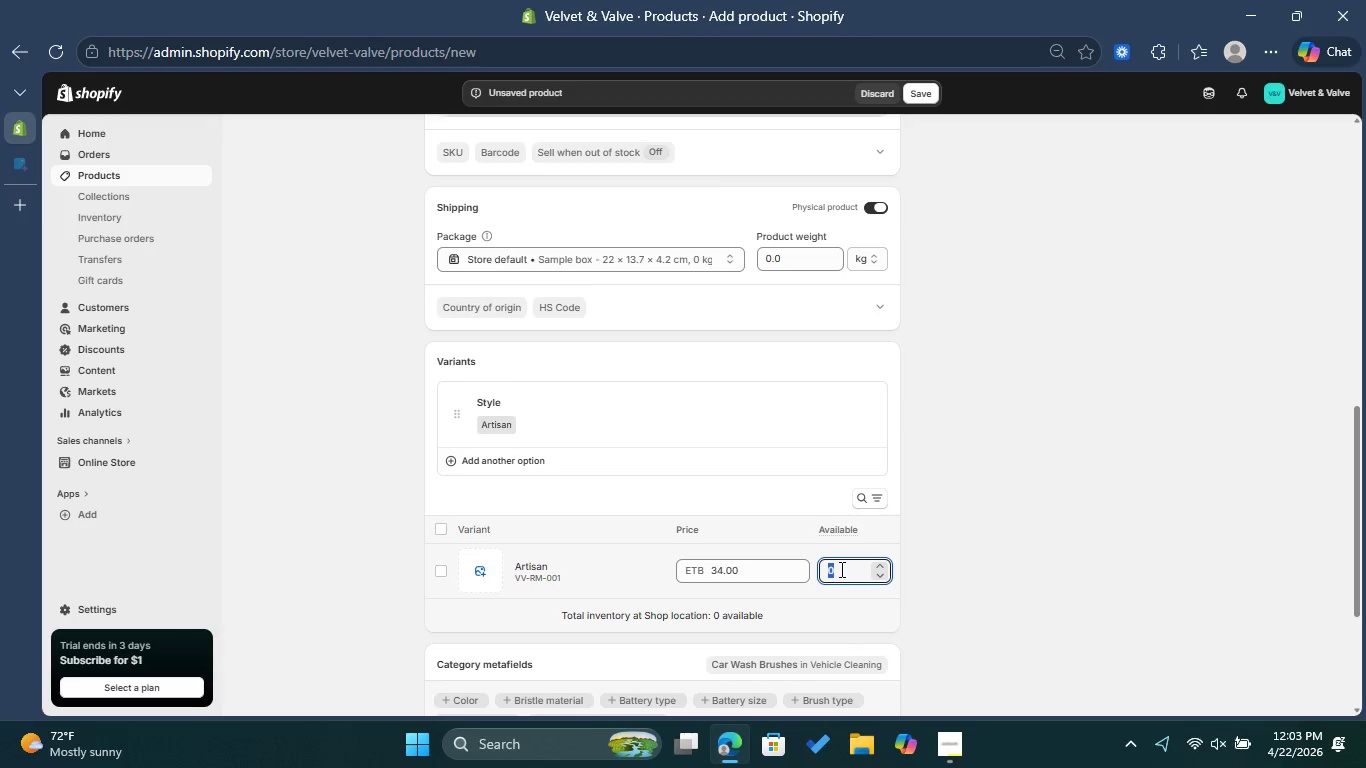 
type(100)
 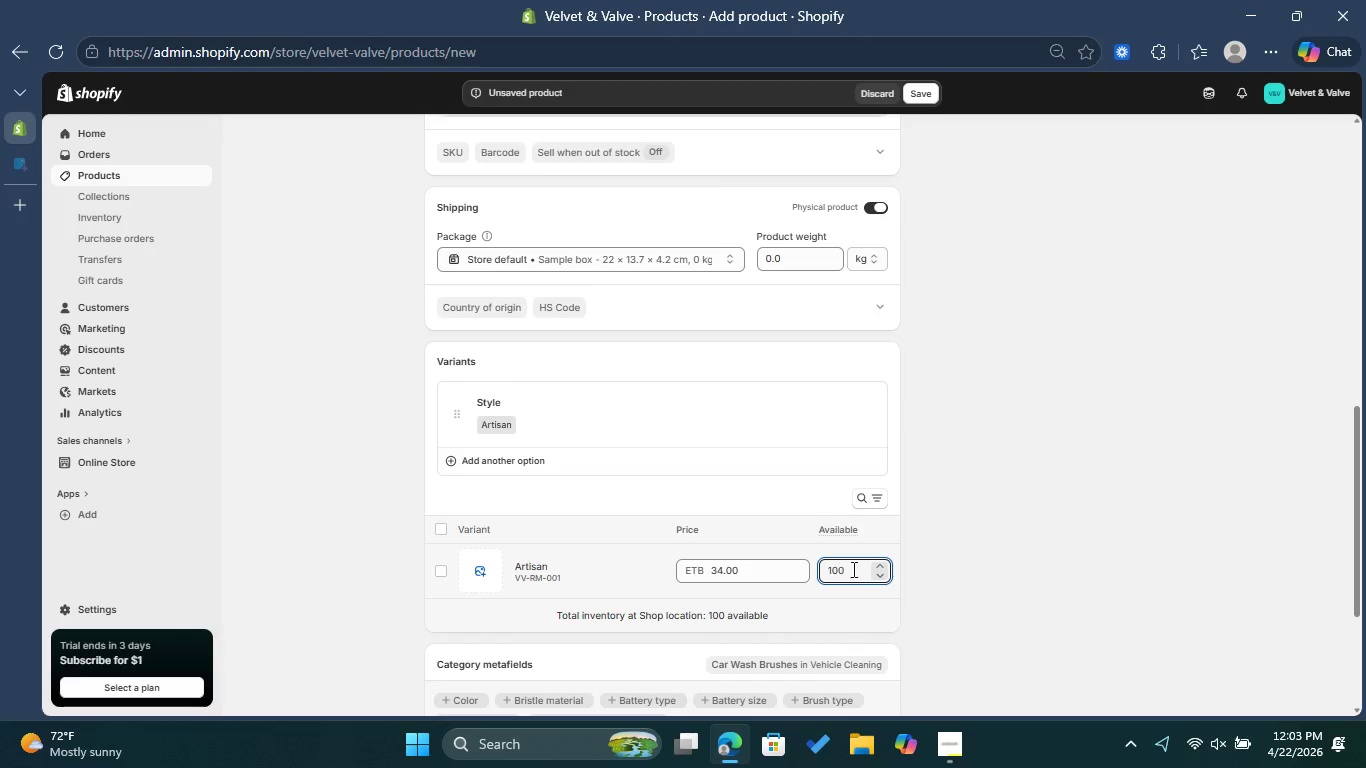 
left_click([983, 489])
 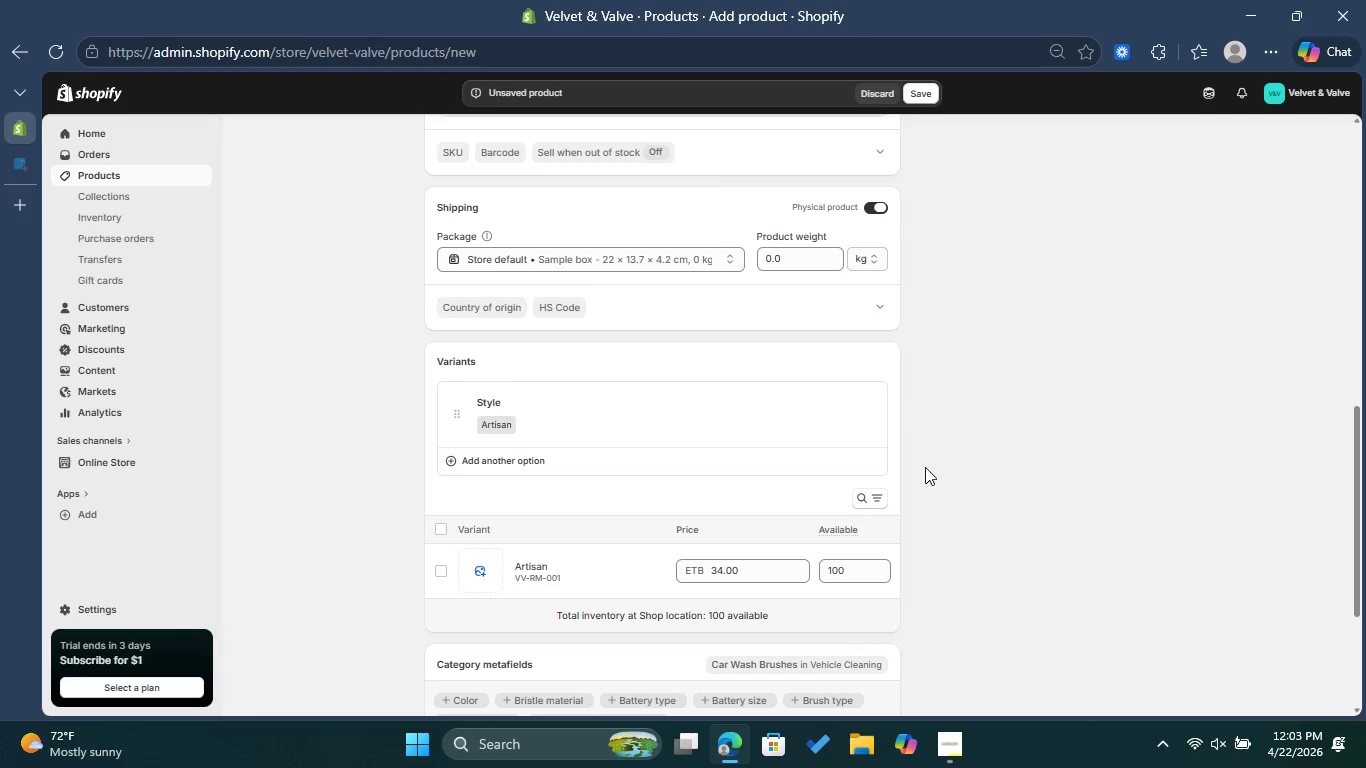 
scroll: coordinate [925, 467], scroll_direction: up, amount: 3.0
 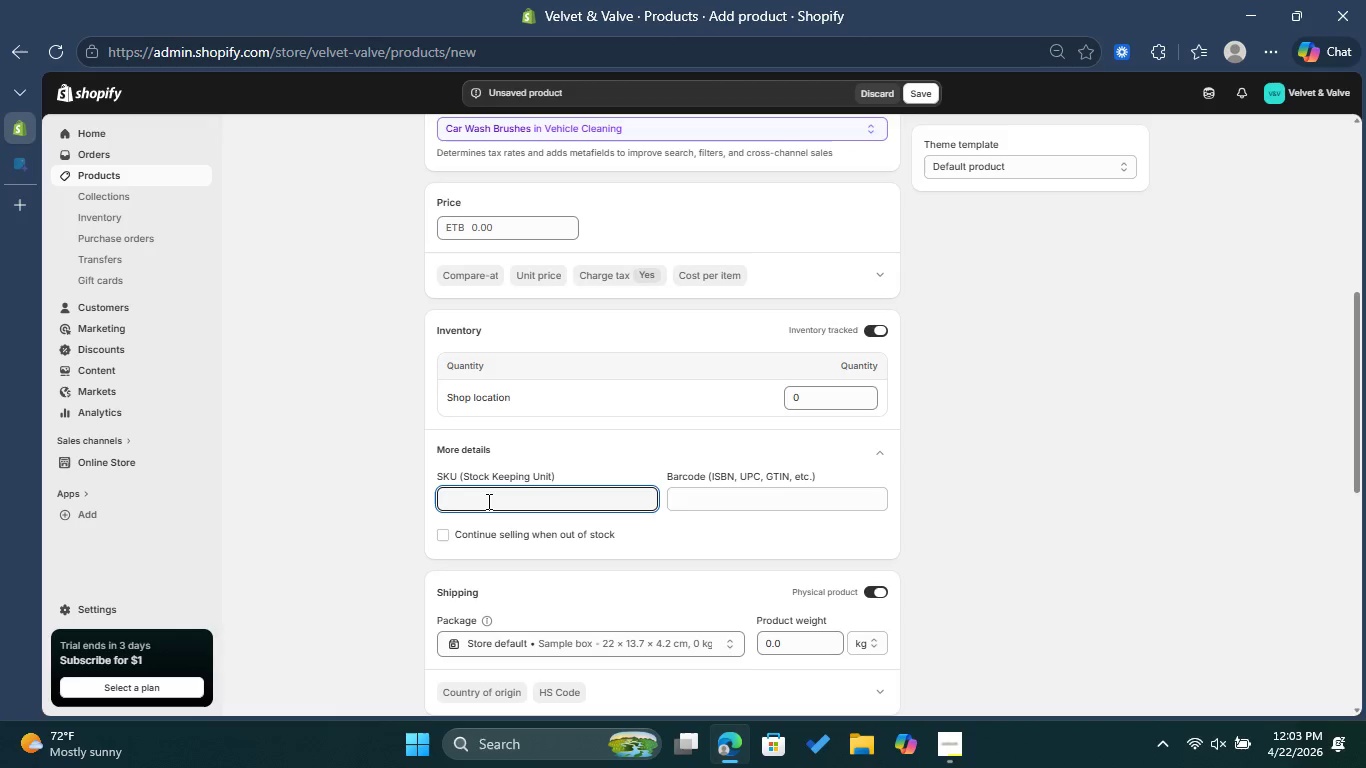 
key(Control+ControlLeft)
 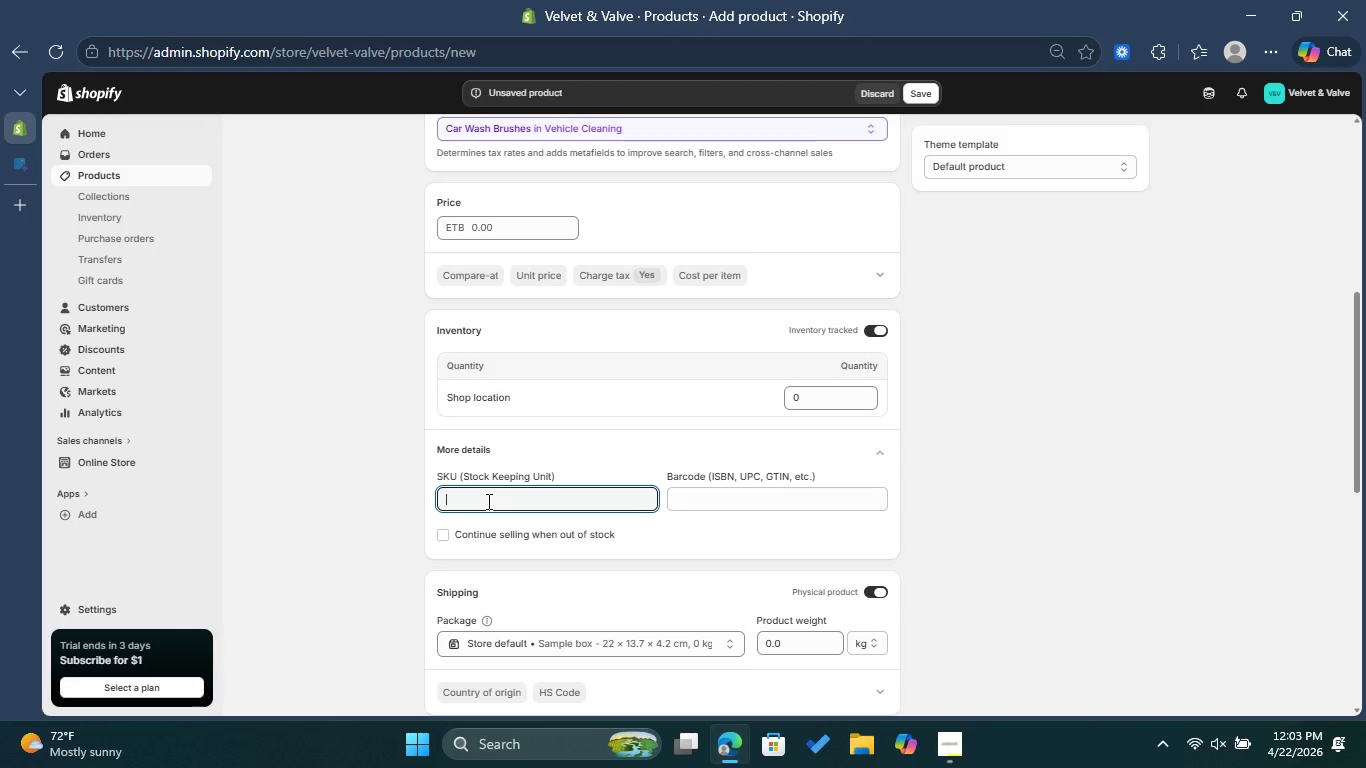 
key(Control+V)
 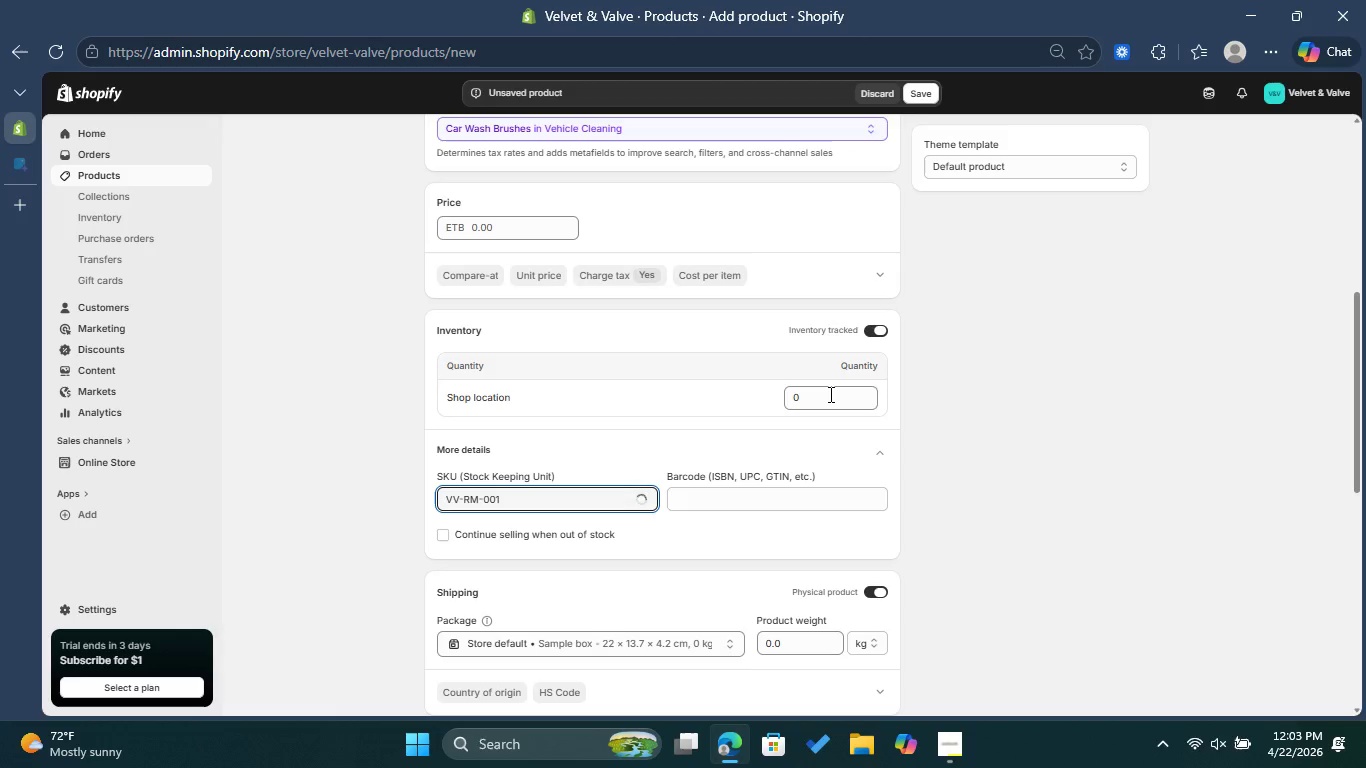 
left_click([829, 394])
 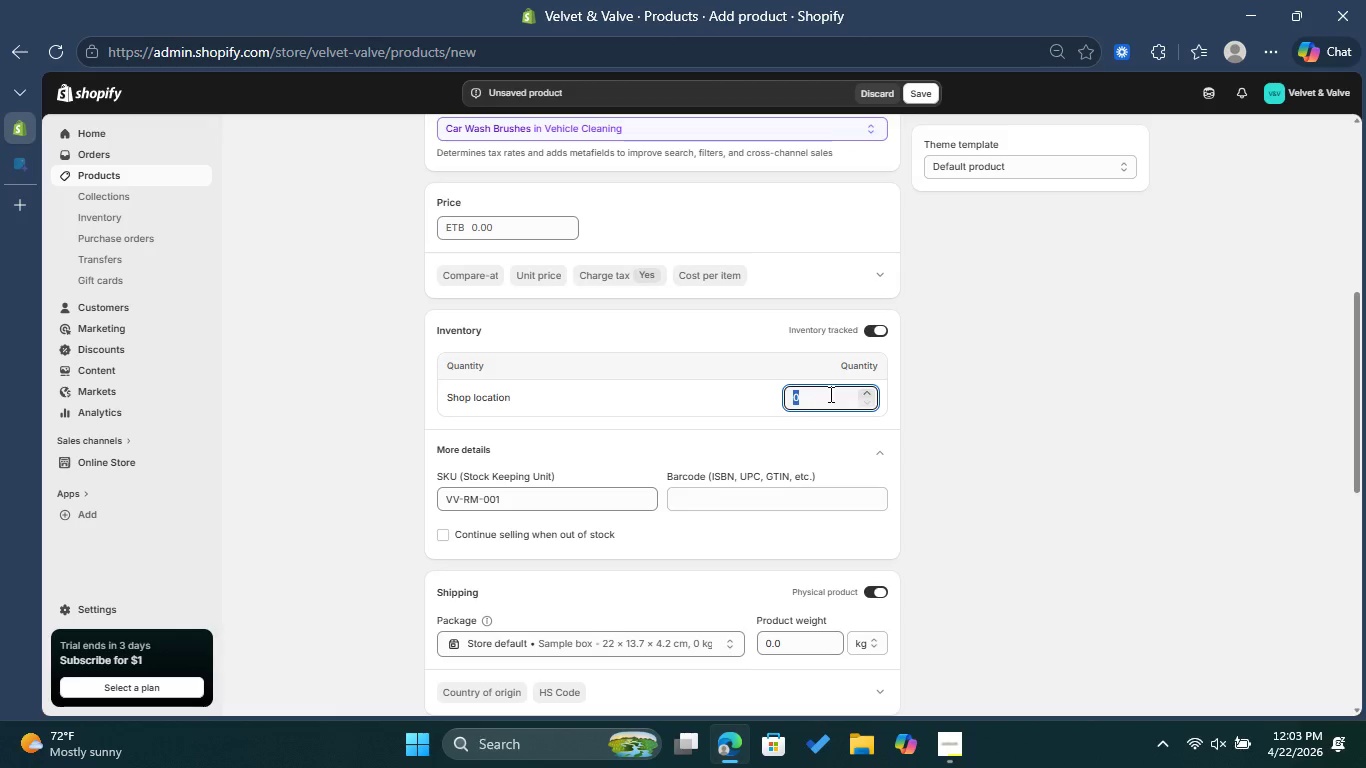 
type(100)
 